 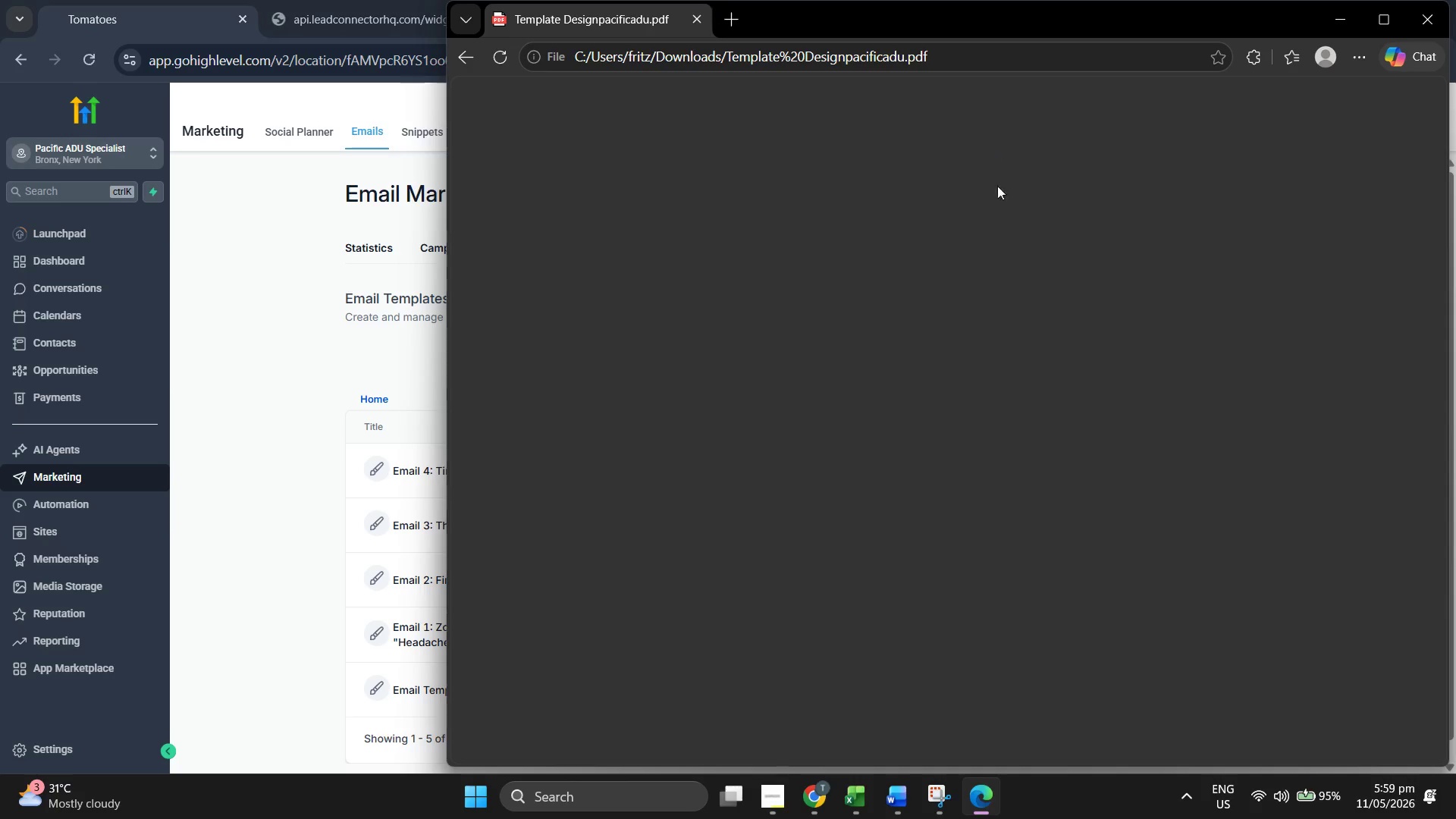 
left_click_drag(start_coordinate=[912, 18], to_coordinate=[874, 49])
 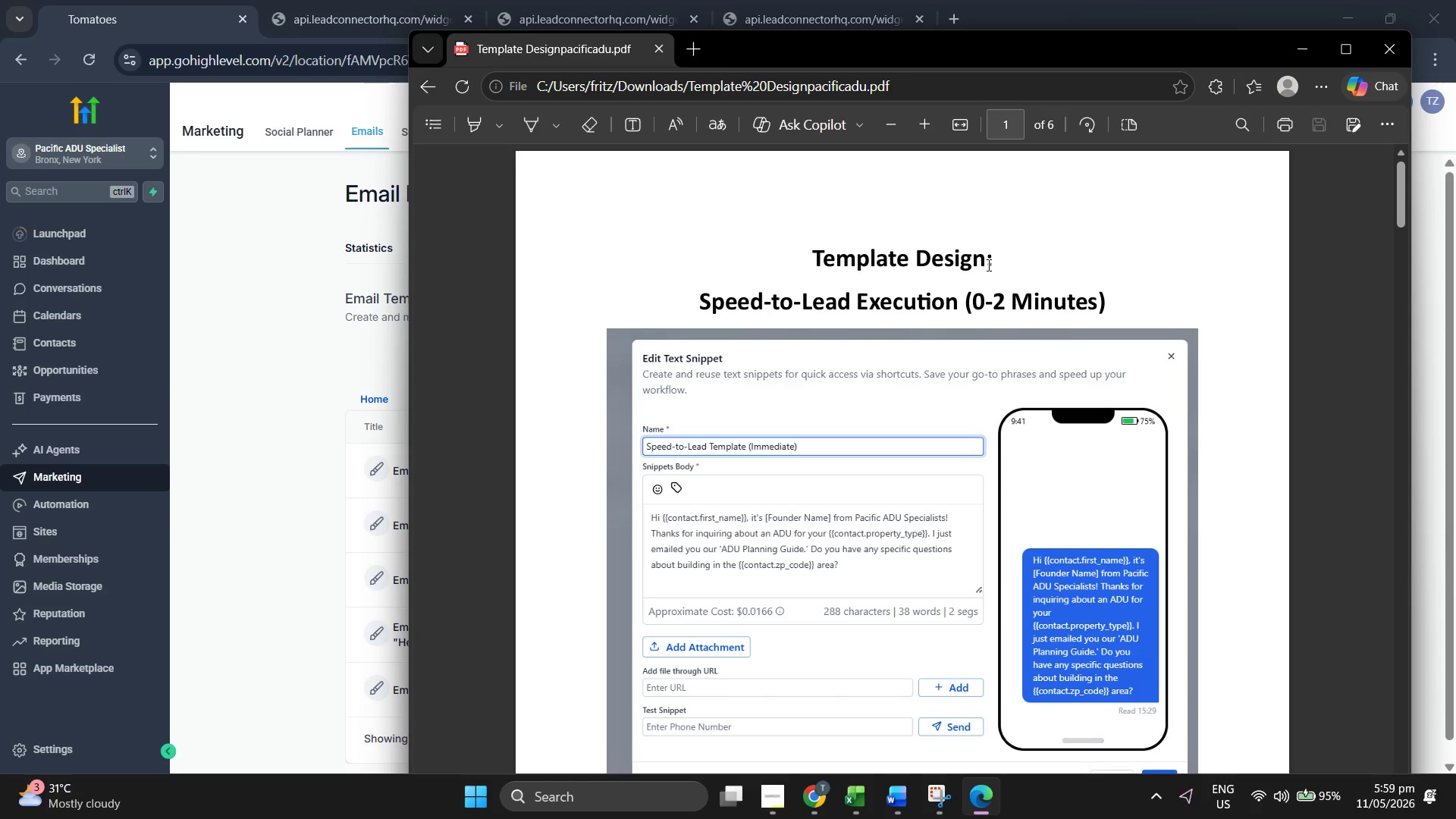 
wait(5.23)
 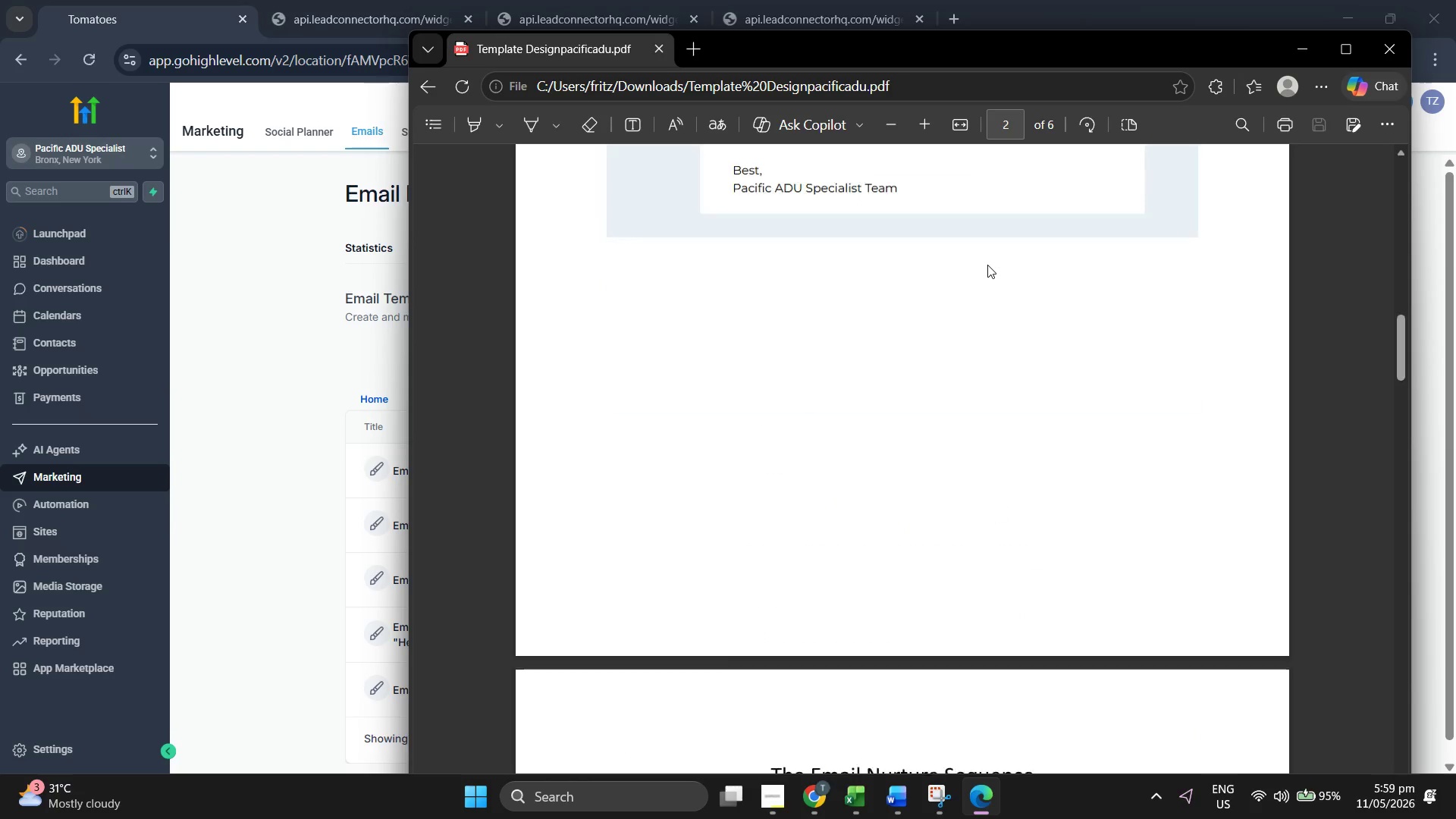 
left_click([1289, 56])
 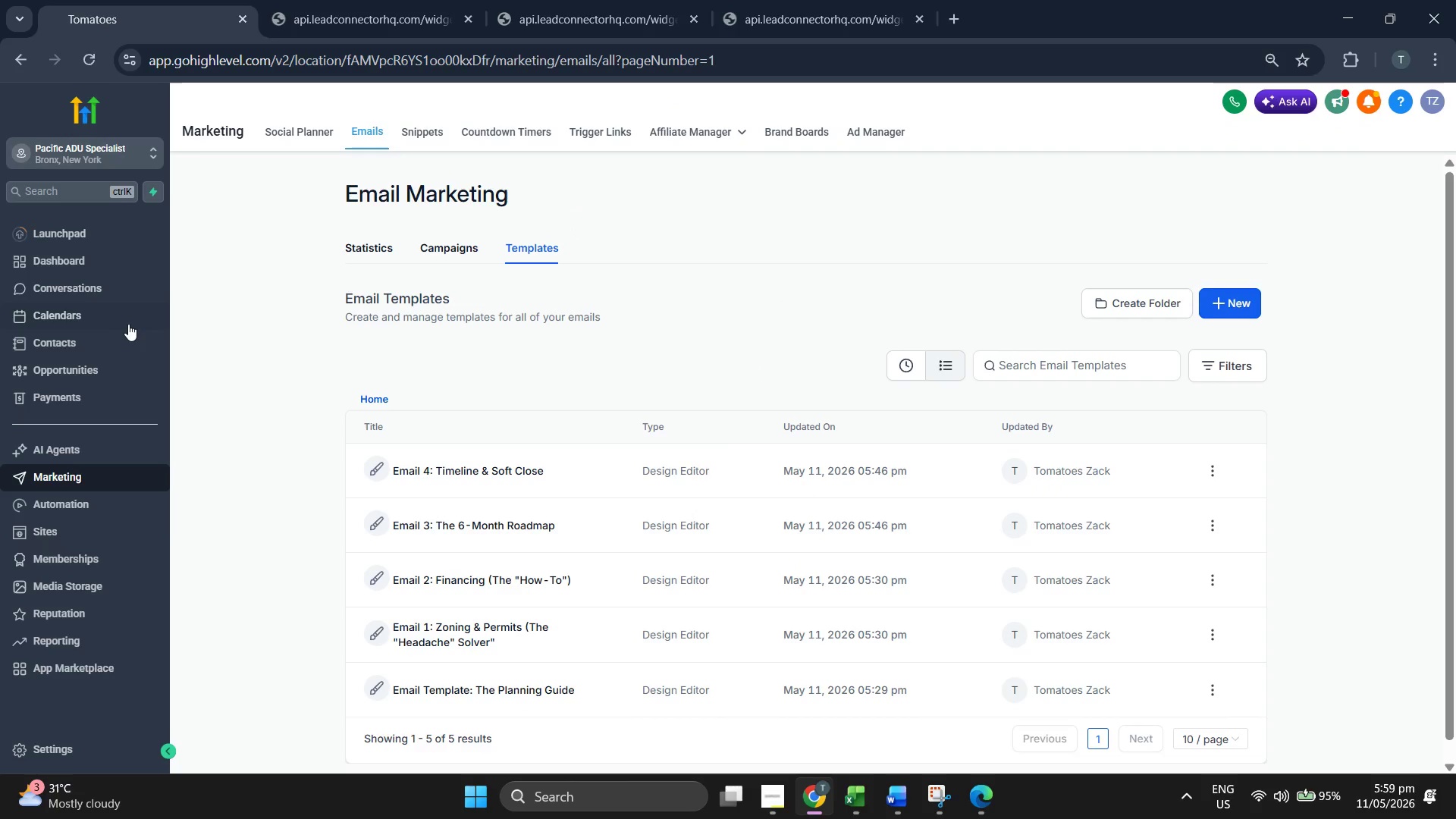 
left_click([102, 370])
 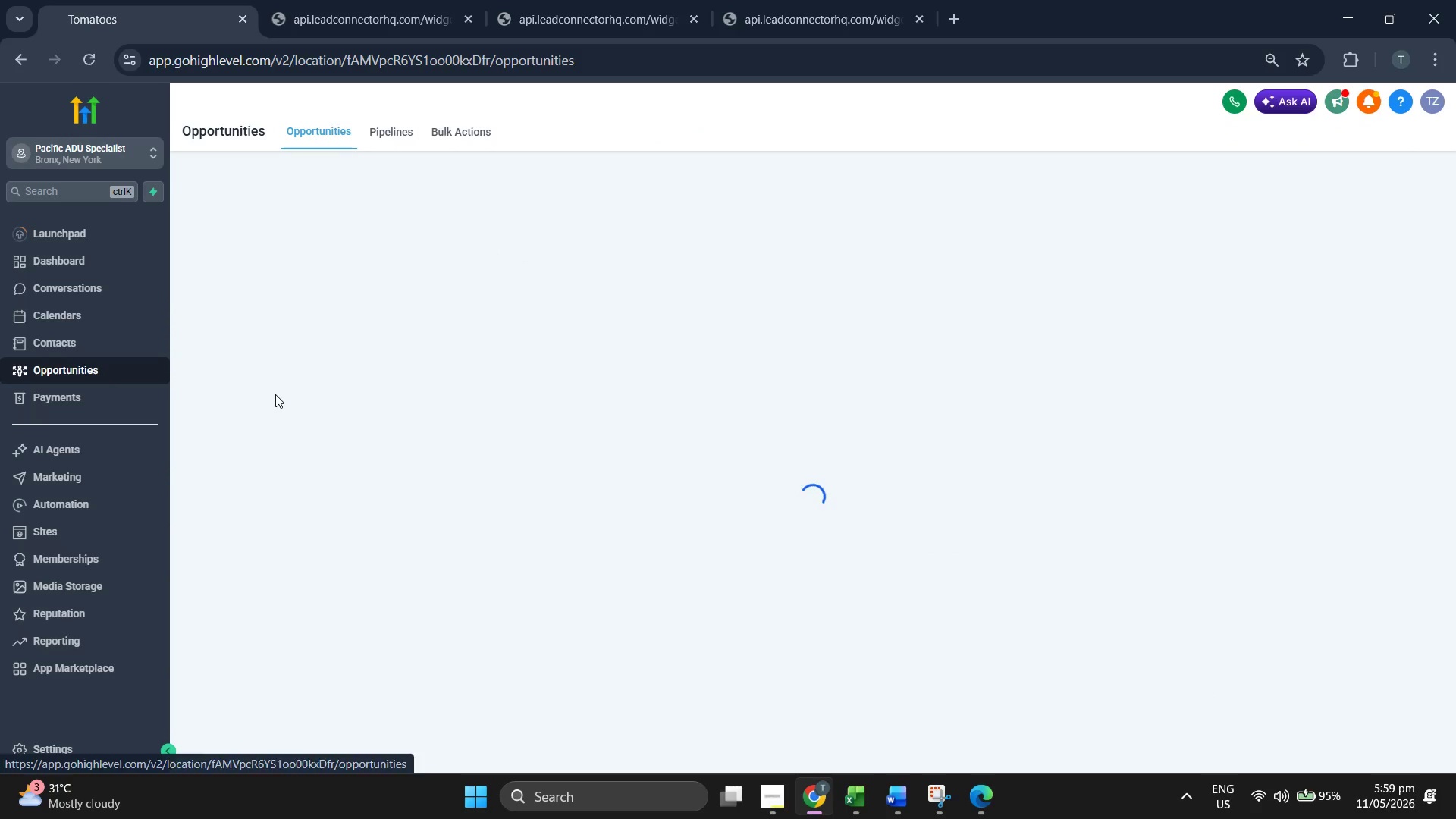 
scroll: coordinate [987, 265], scroll_direction: down, amount: 11.0
 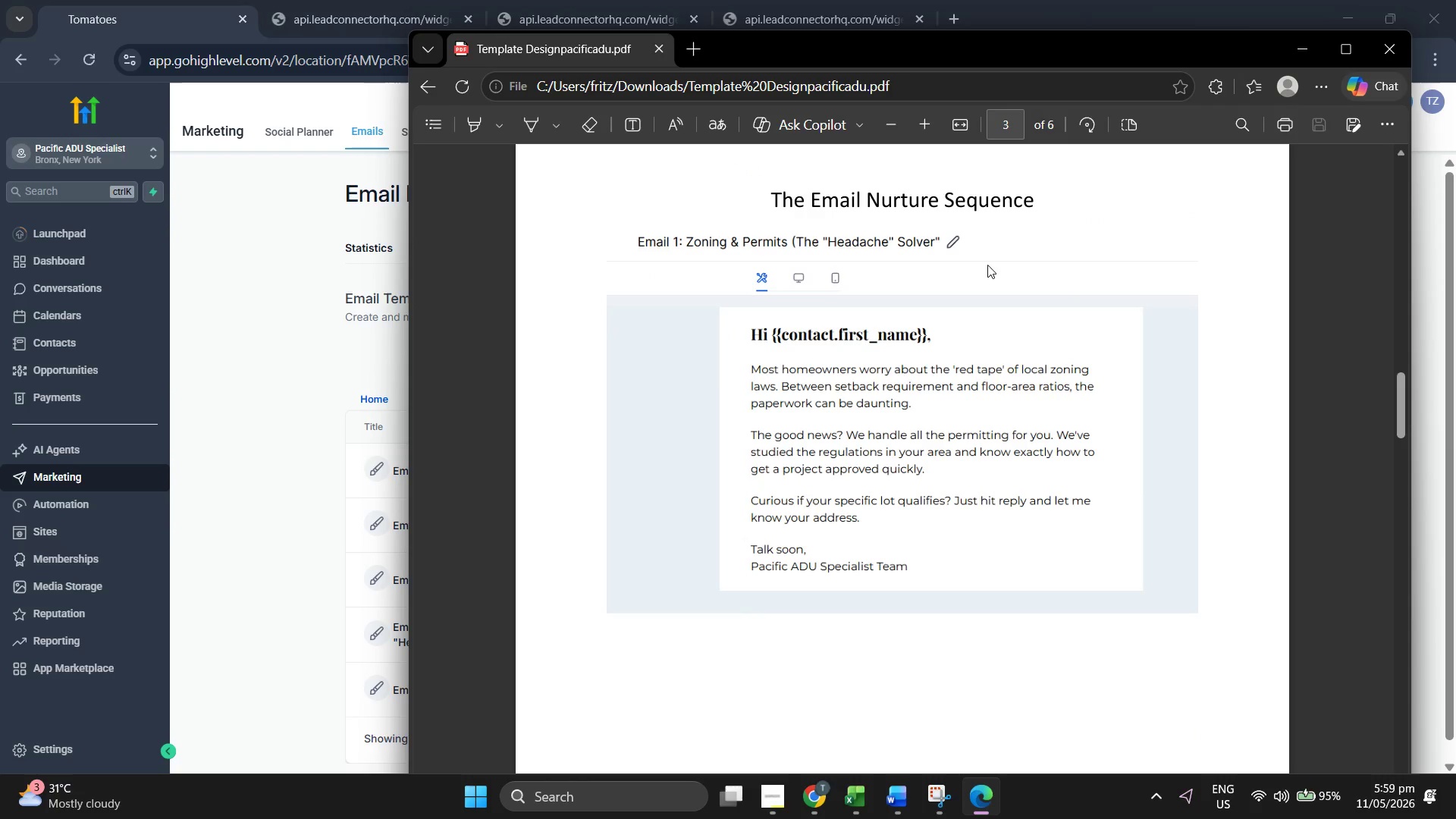 
mouse_move([1004, 259])
 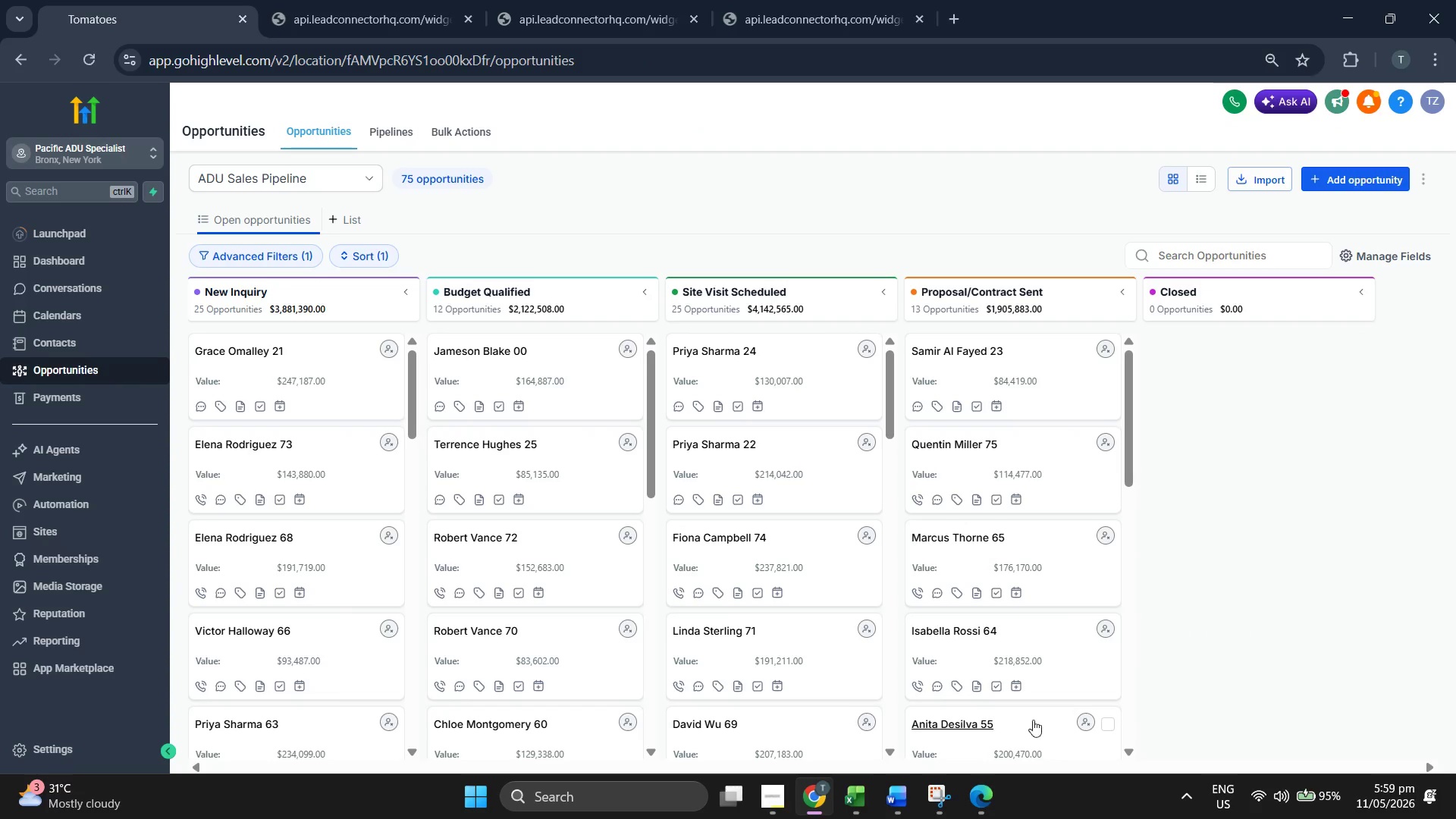 
left_click([940, 792])
 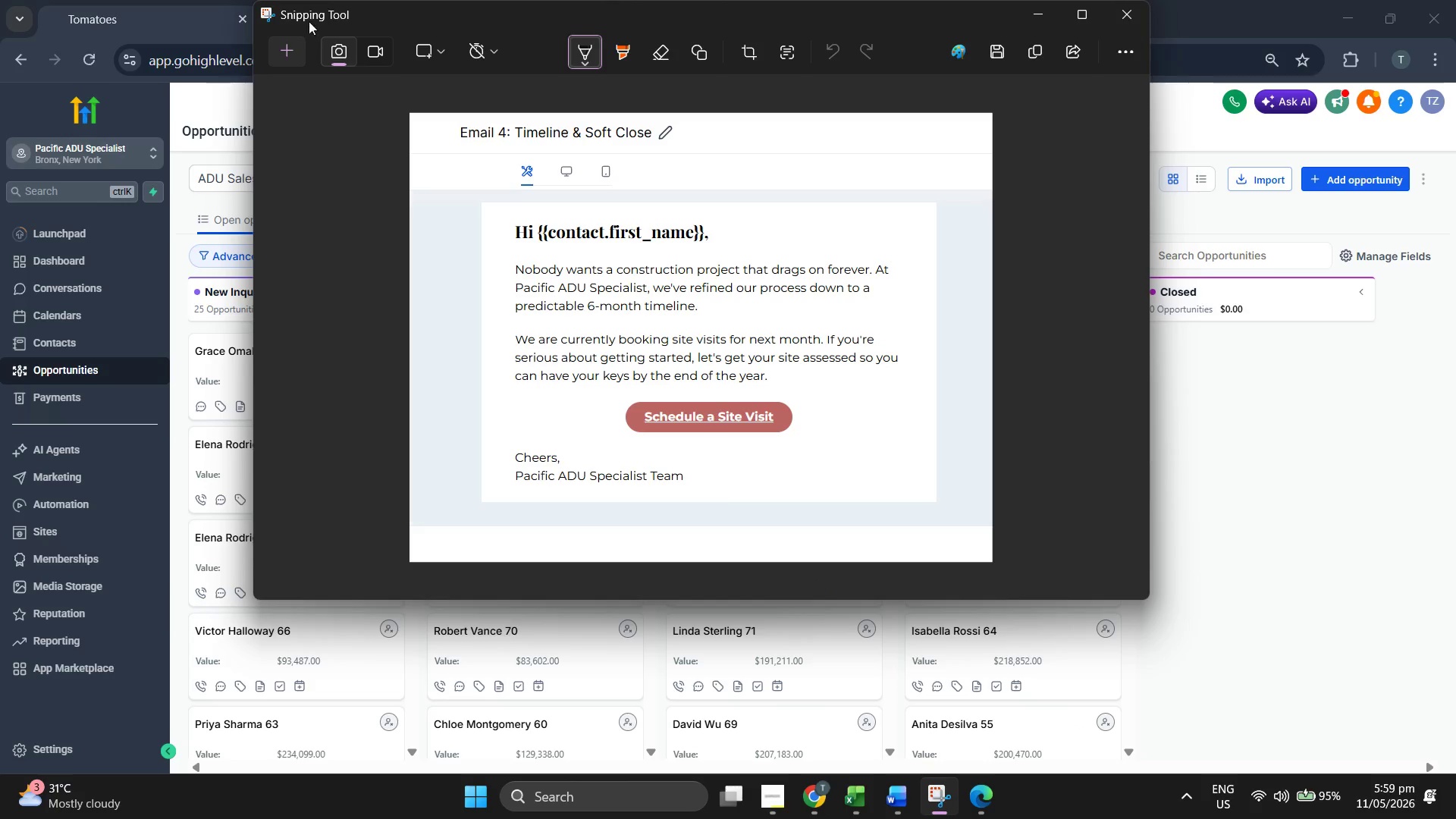 
left_click([285, 48])
 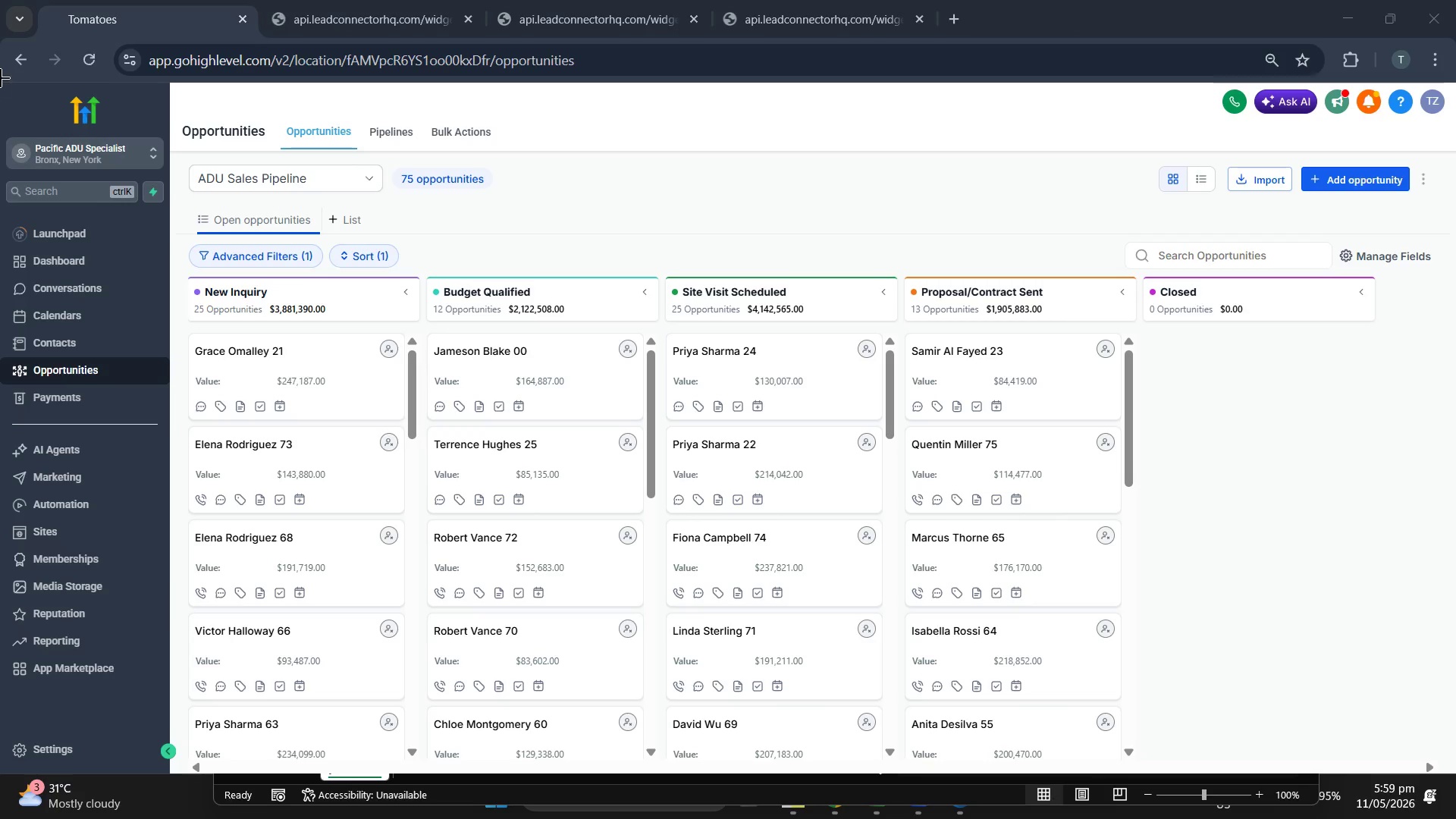 
left_click_drag(start_coordinate=[2, 80], to_coordinate=[1455, 775])
 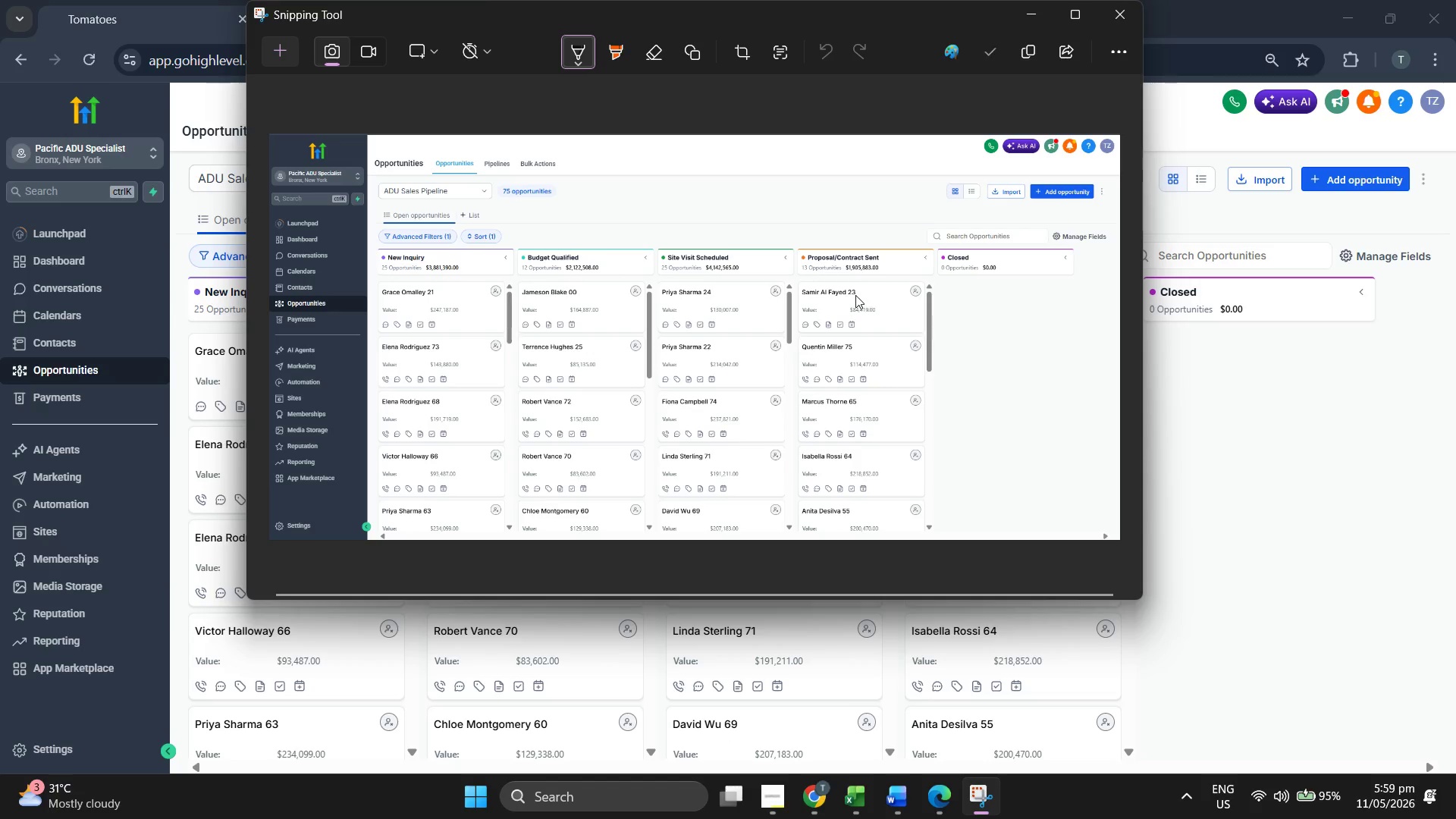 
right_click([855, 290])
 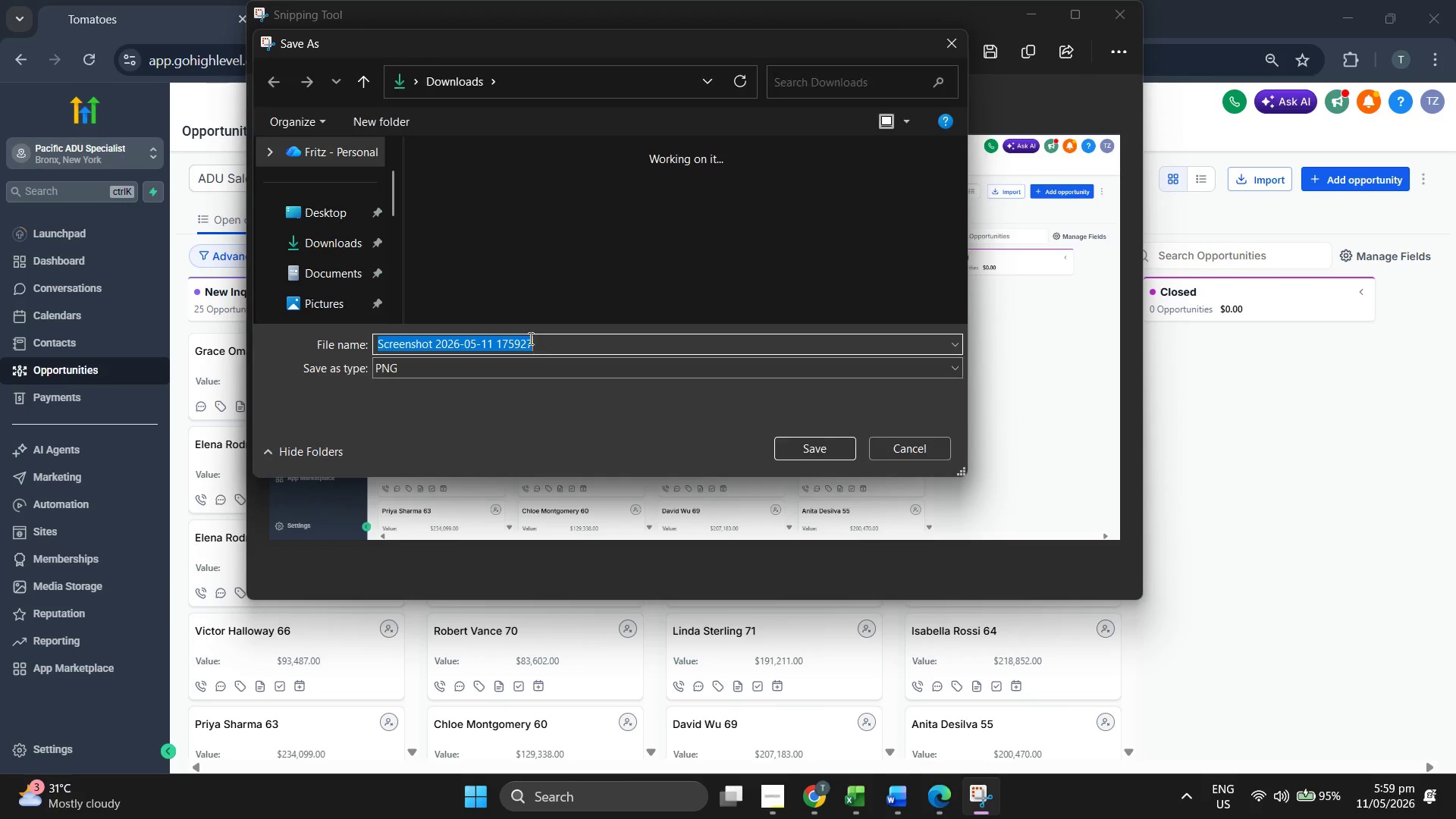 
wait(5.86)
 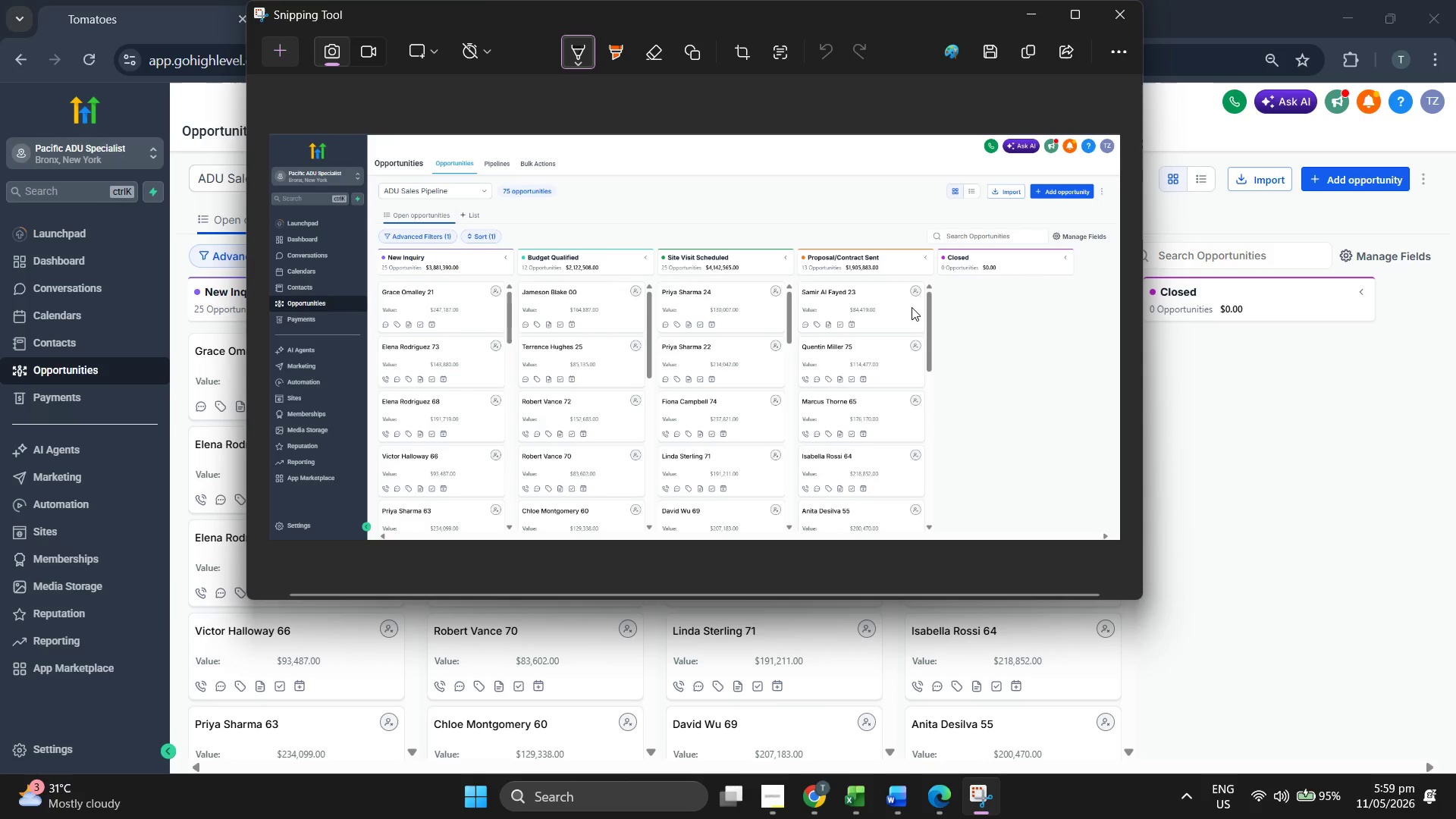 
type(piep)
key(Backspace)
key(Backspace)
 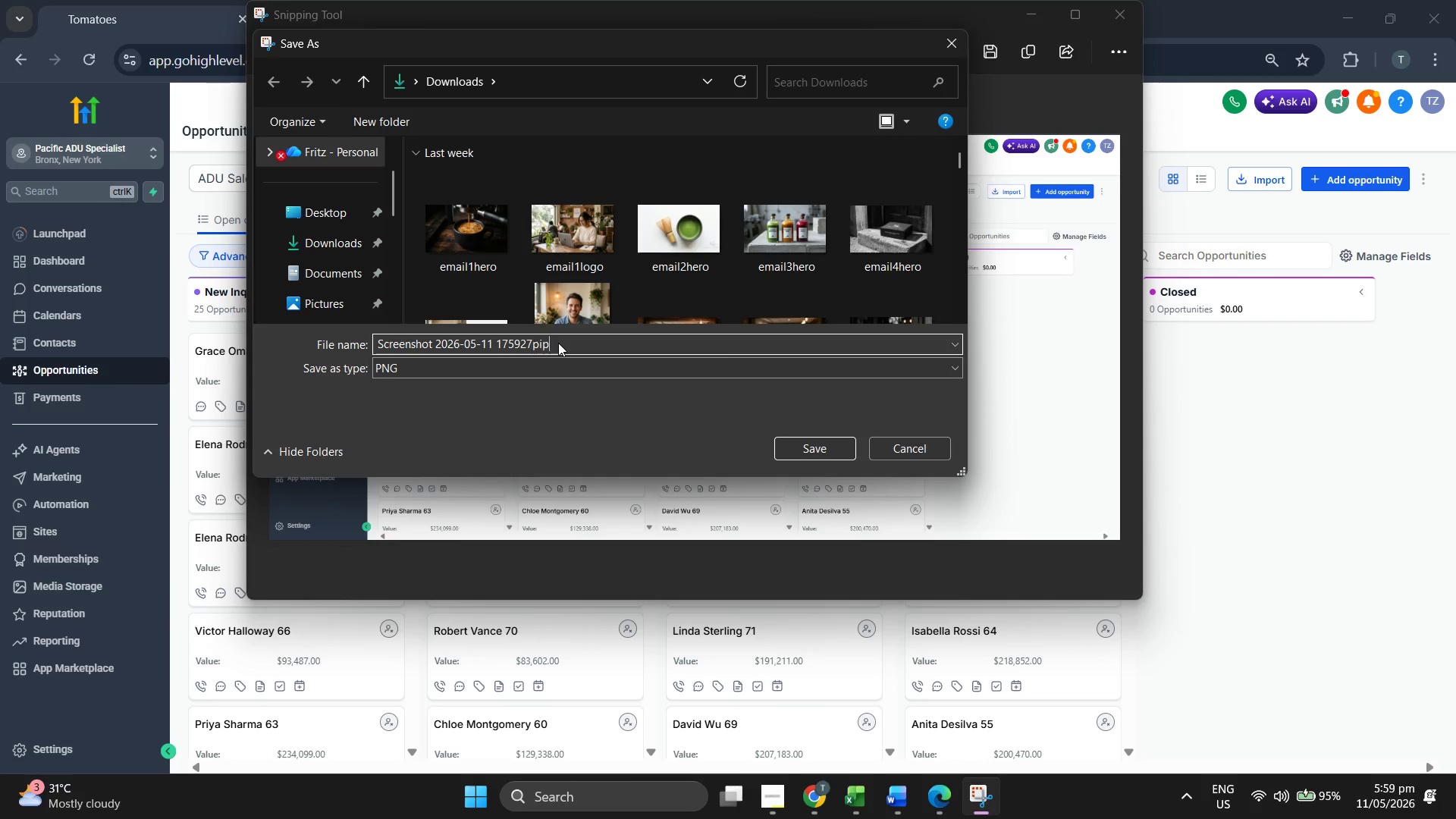 
type(pelineview)
 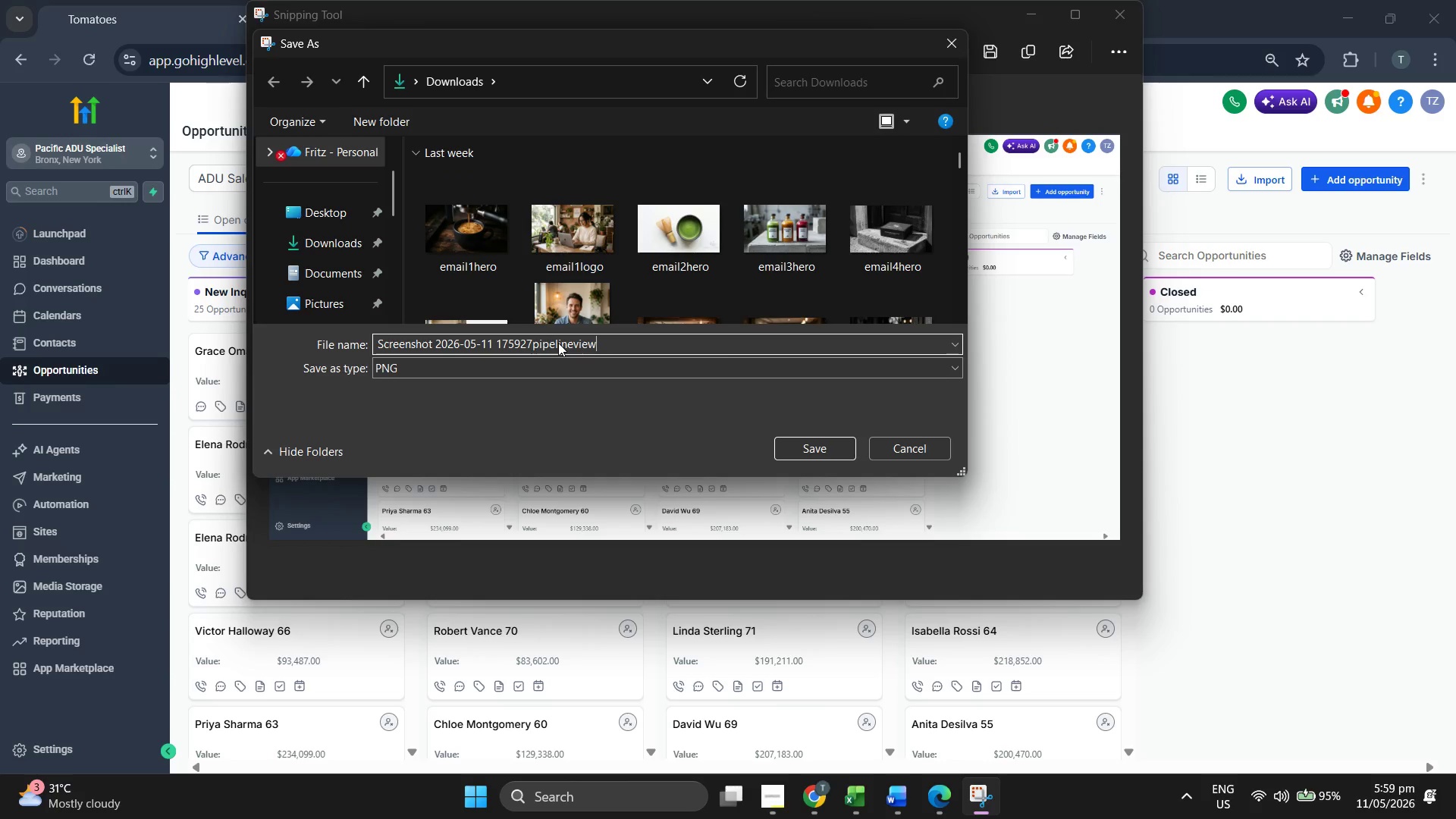 
type(Pacificadu)
 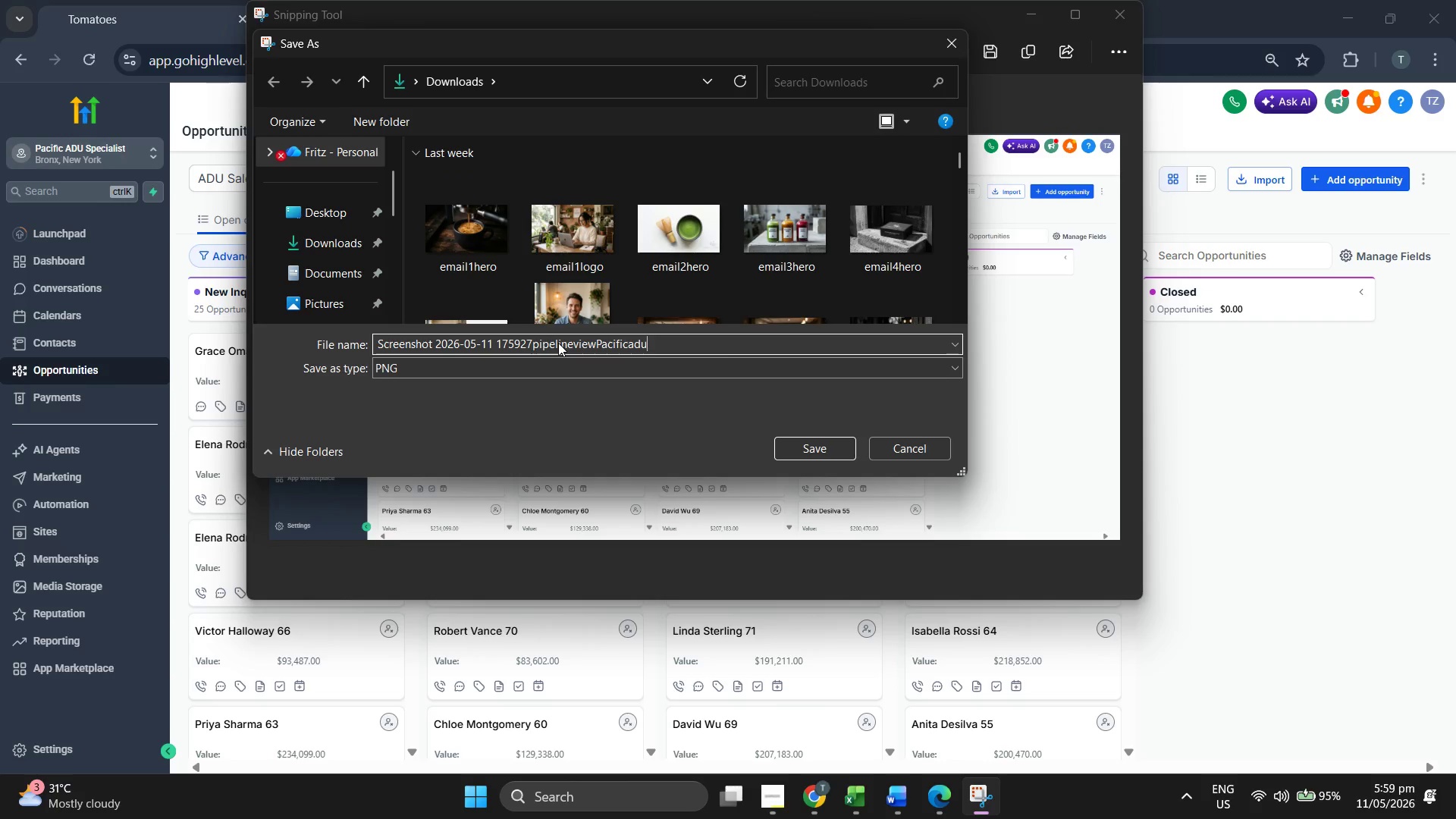 
key(Enter)
 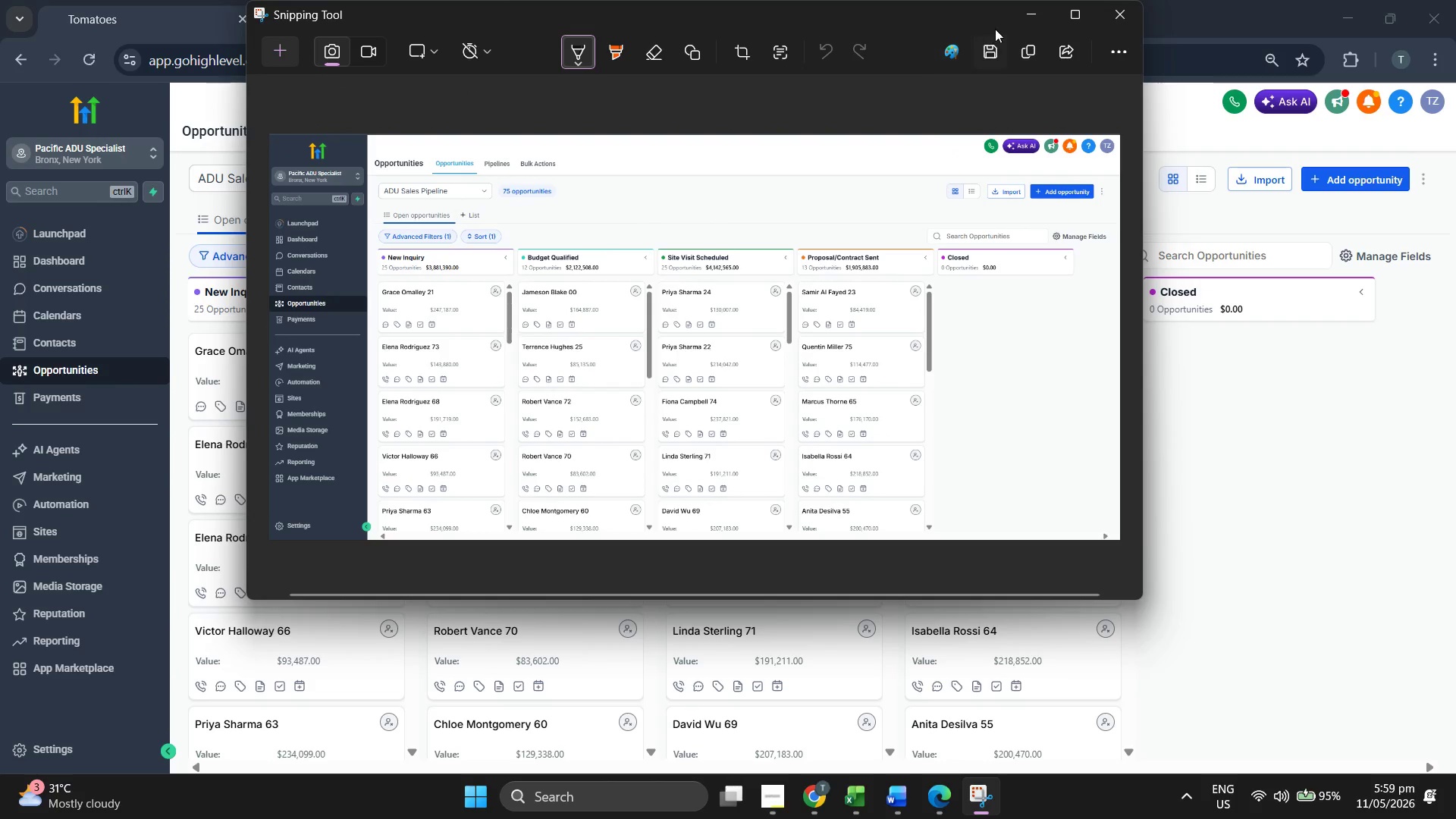 
left_click([1025, 20])
 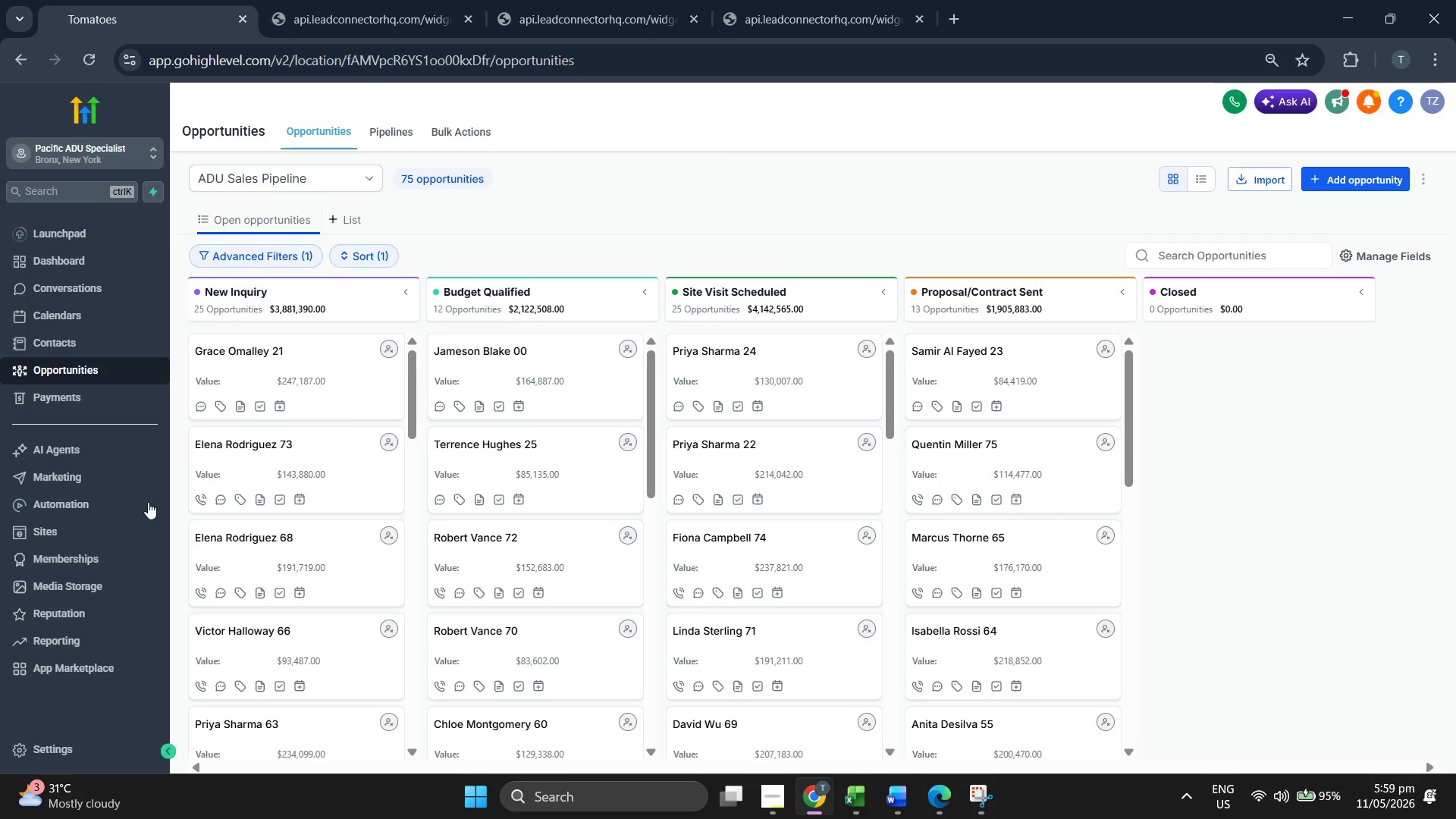 
left_click([124, 503])
 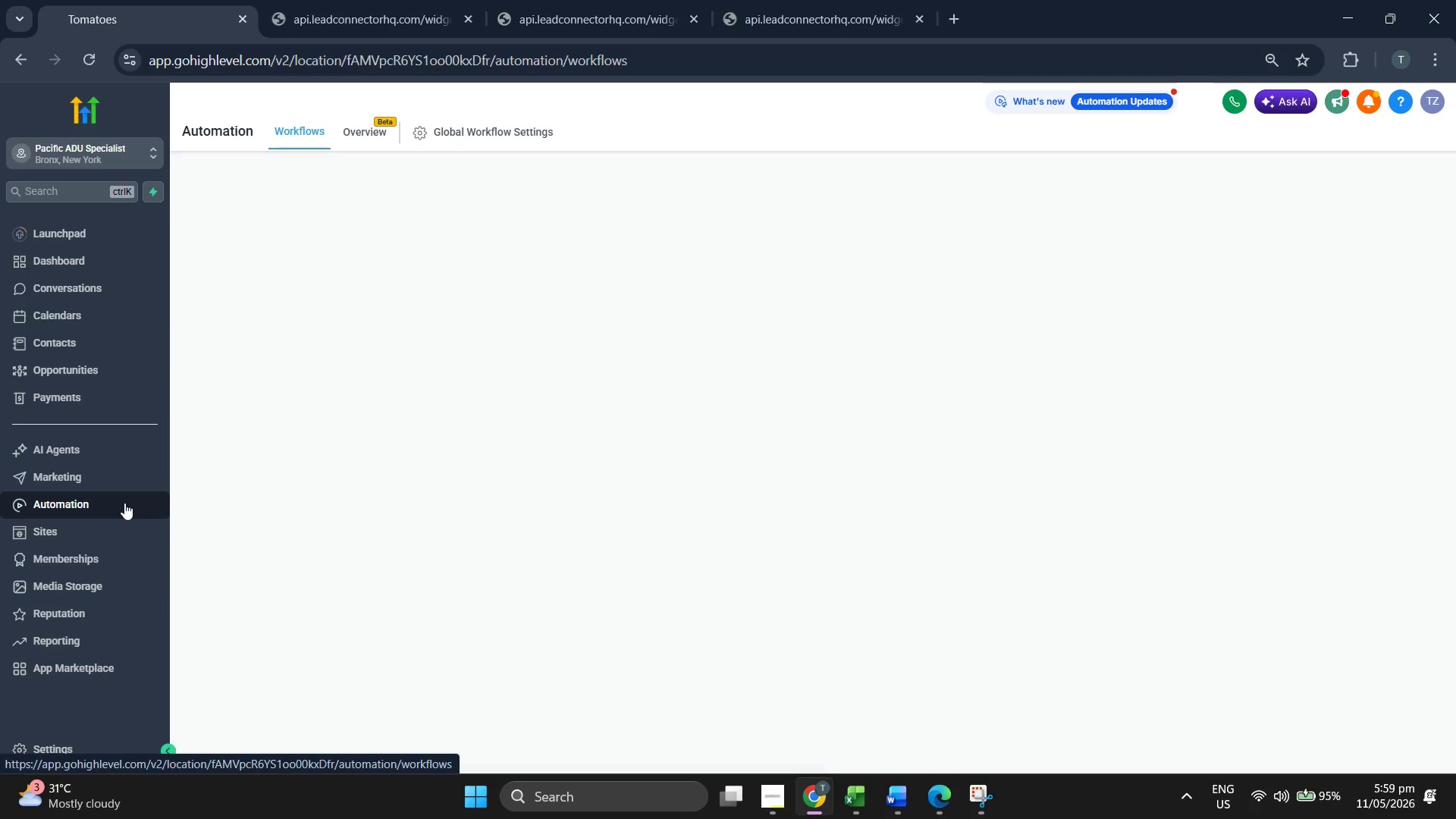 
wait(10.64)
 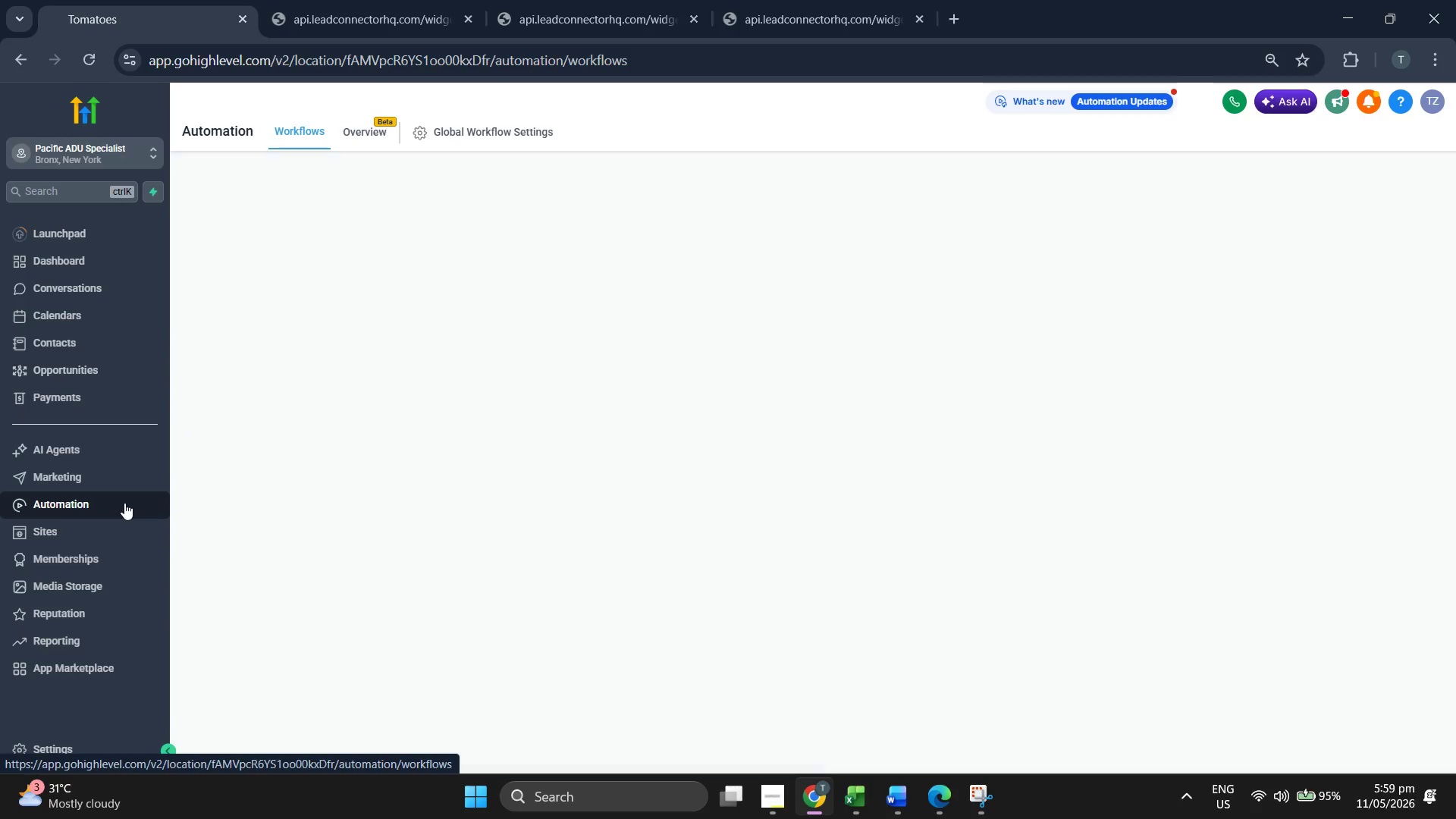 
left_click([116, 155])
 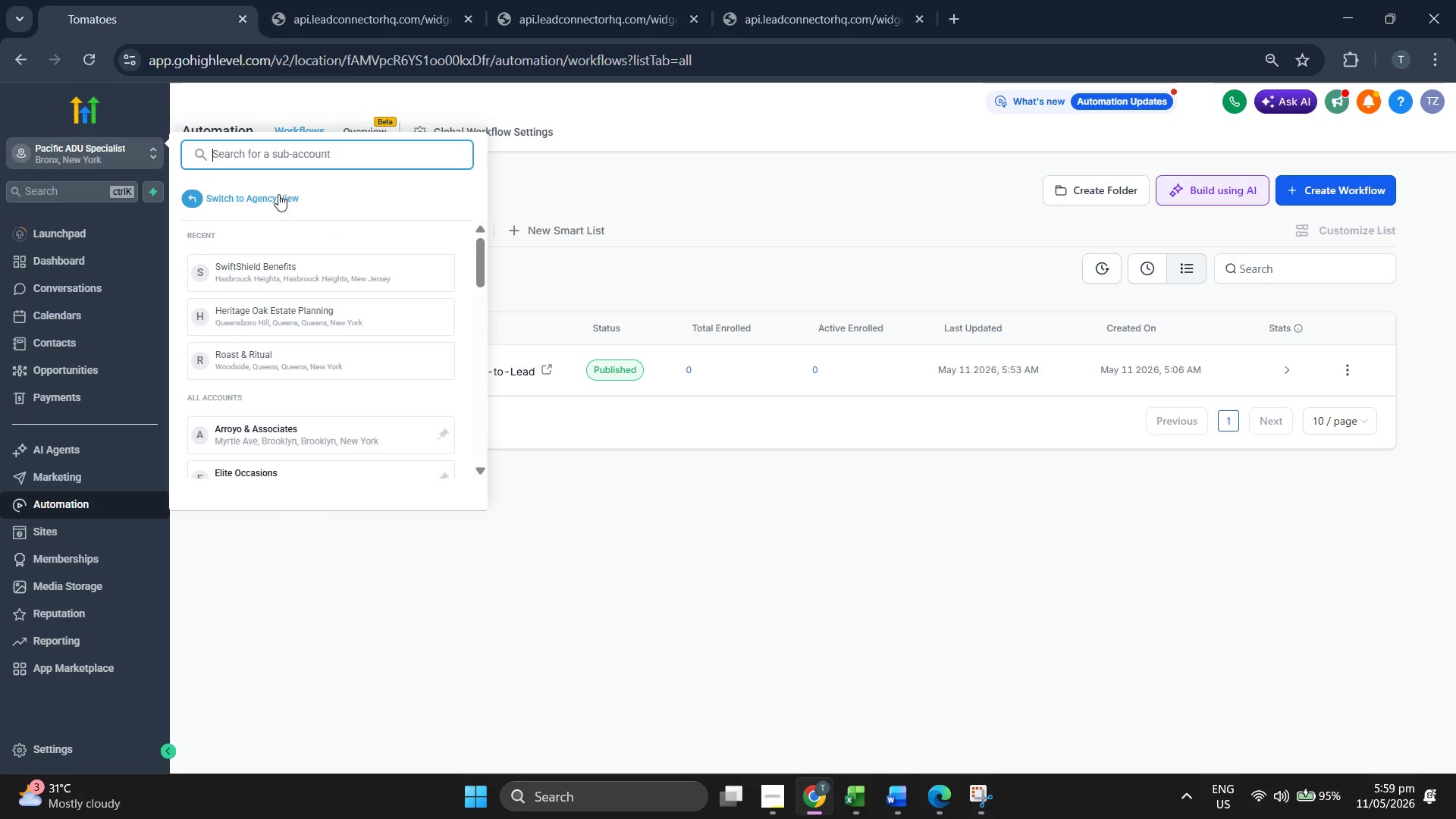 
left_click([278, 199])
 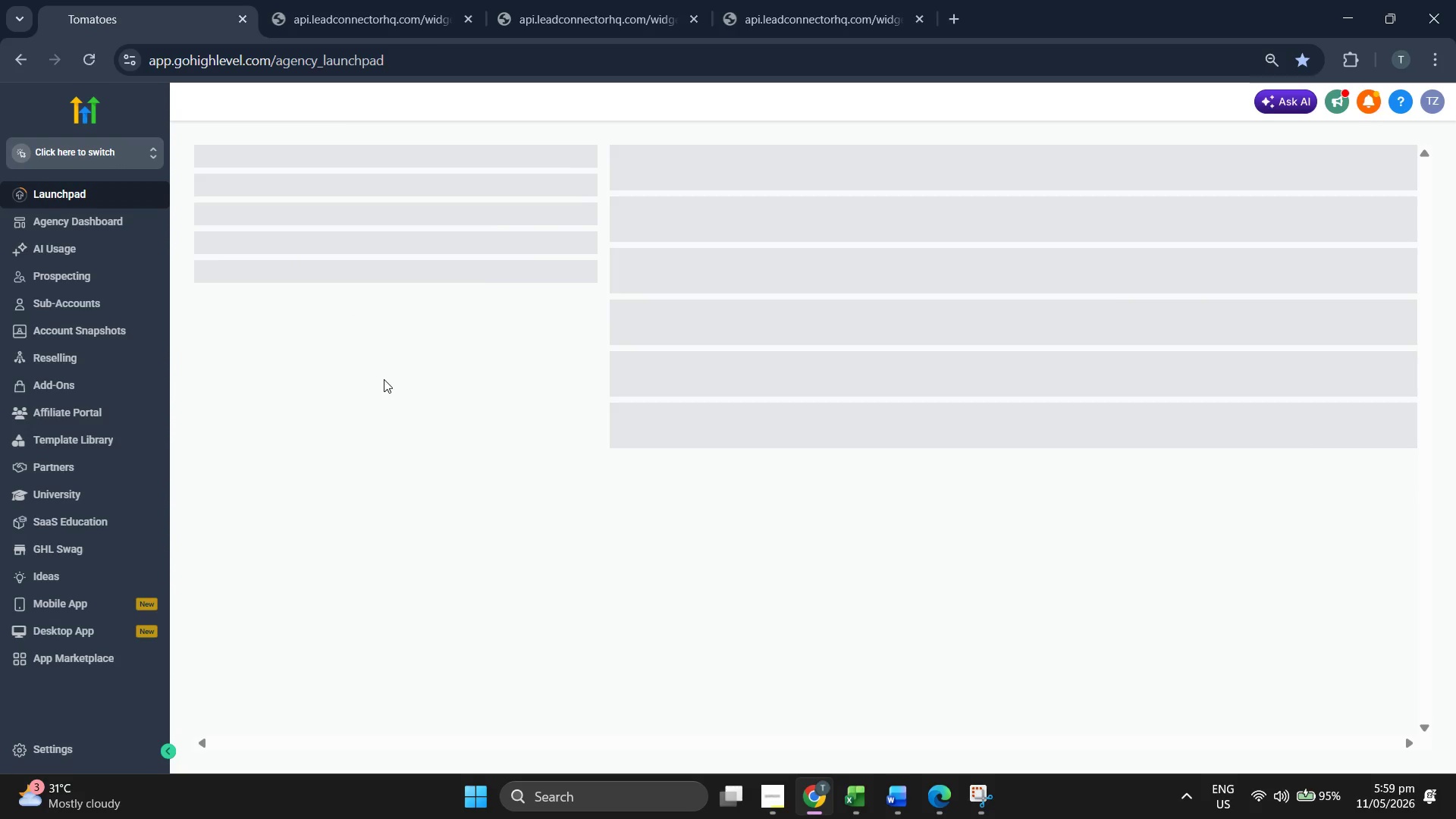 
wait(5.72)
 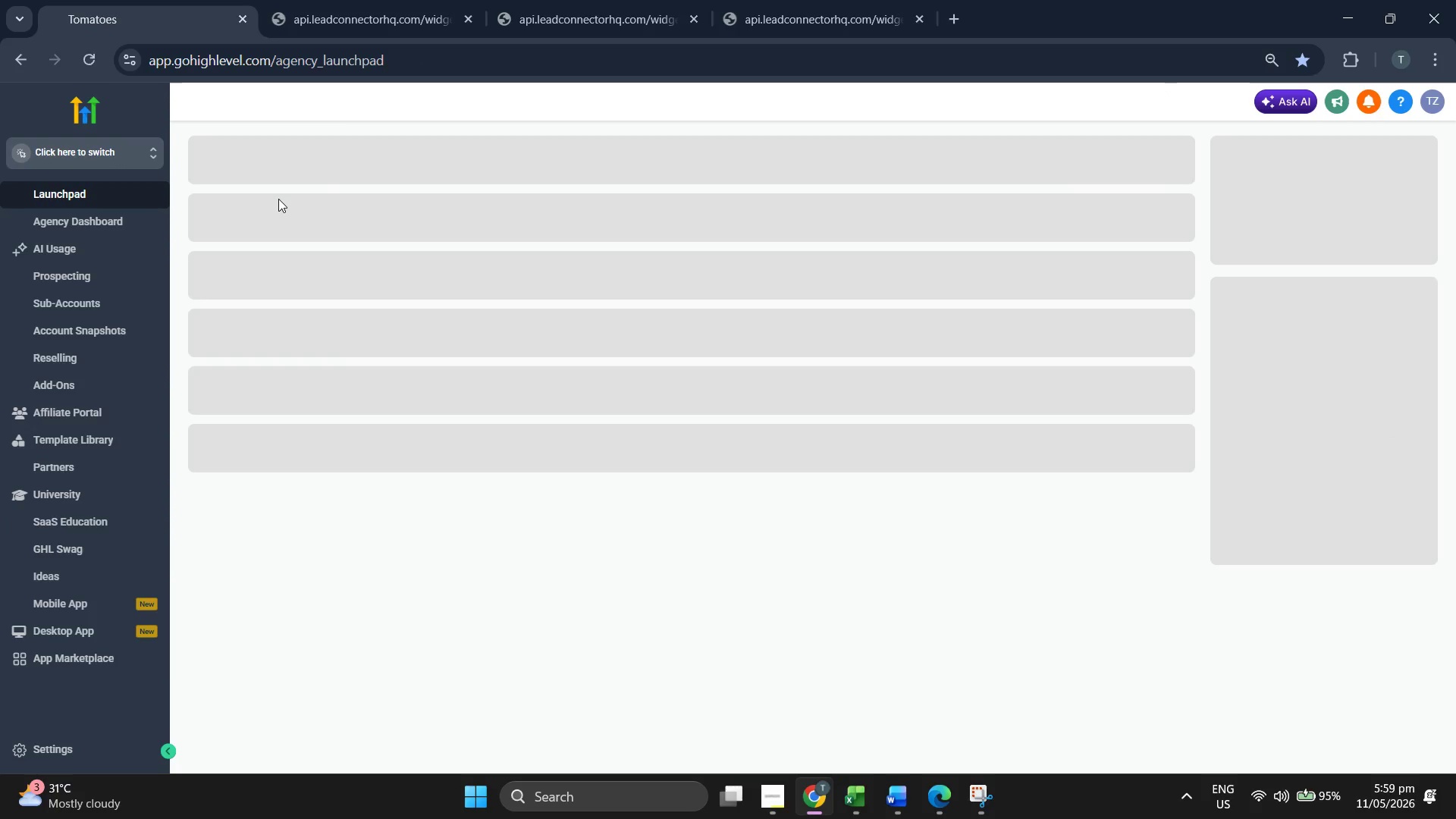 
left_click([124, 332])
 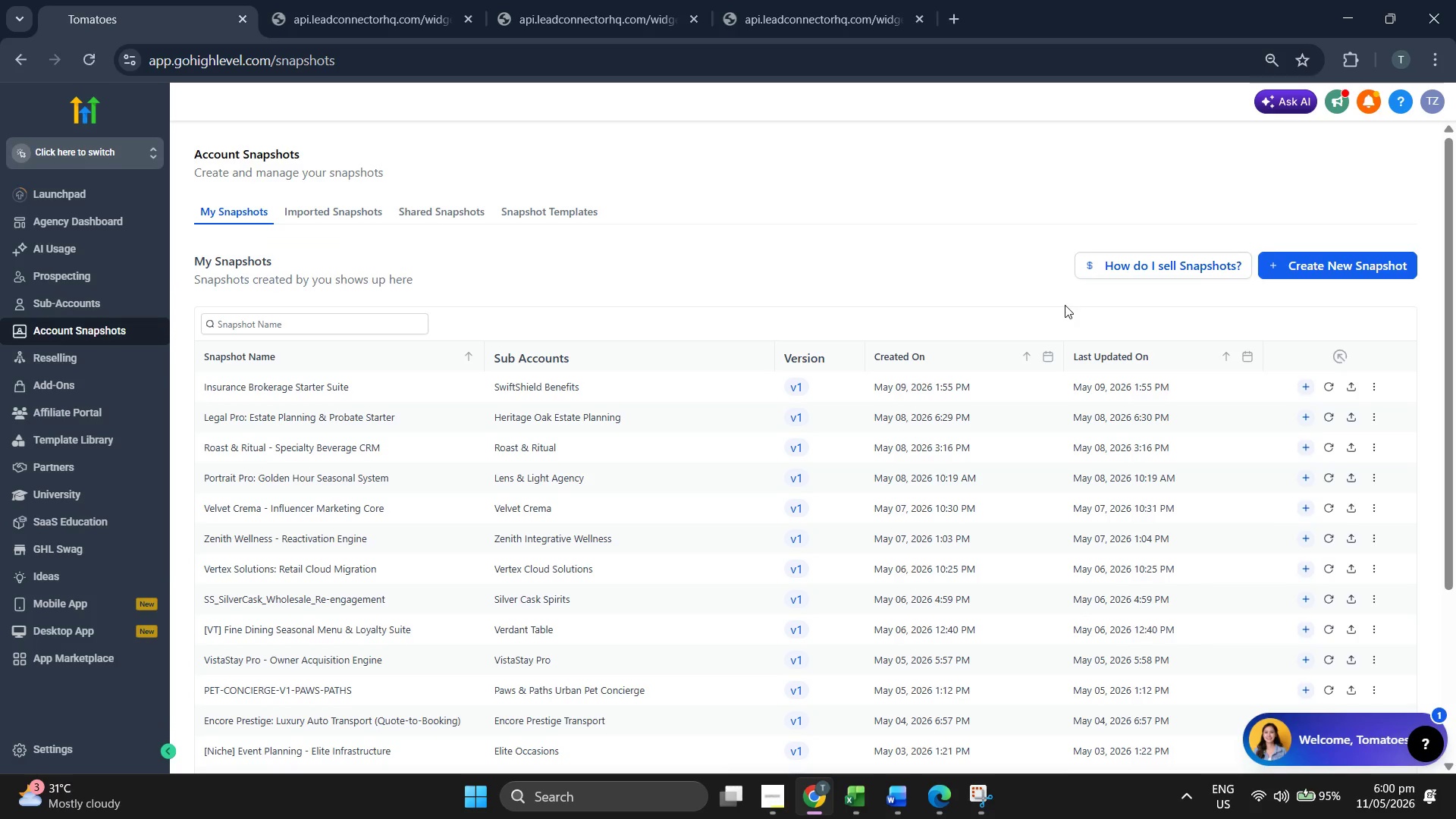 
wait(5.56)
 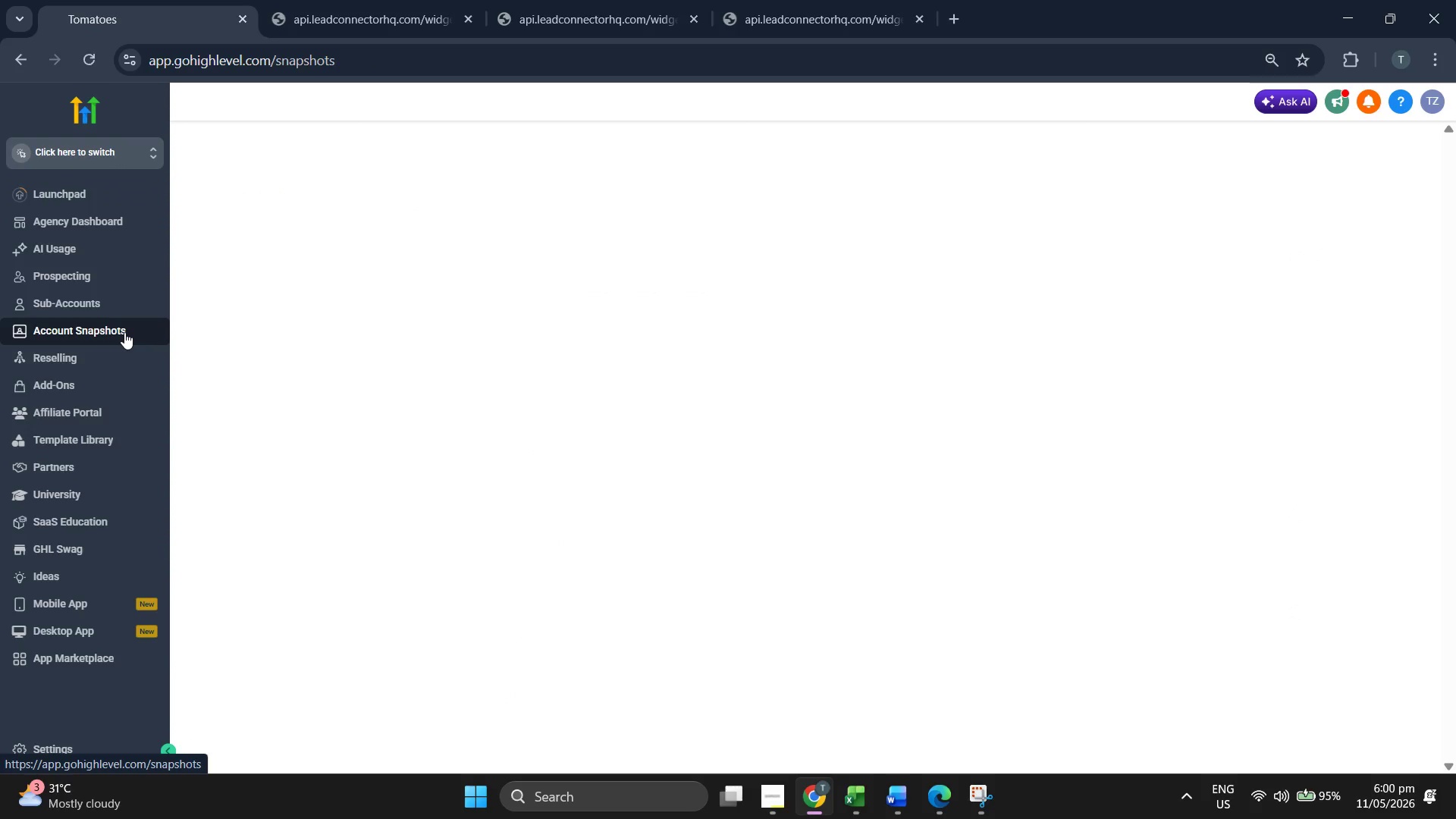 
left_click([1404, 240])
 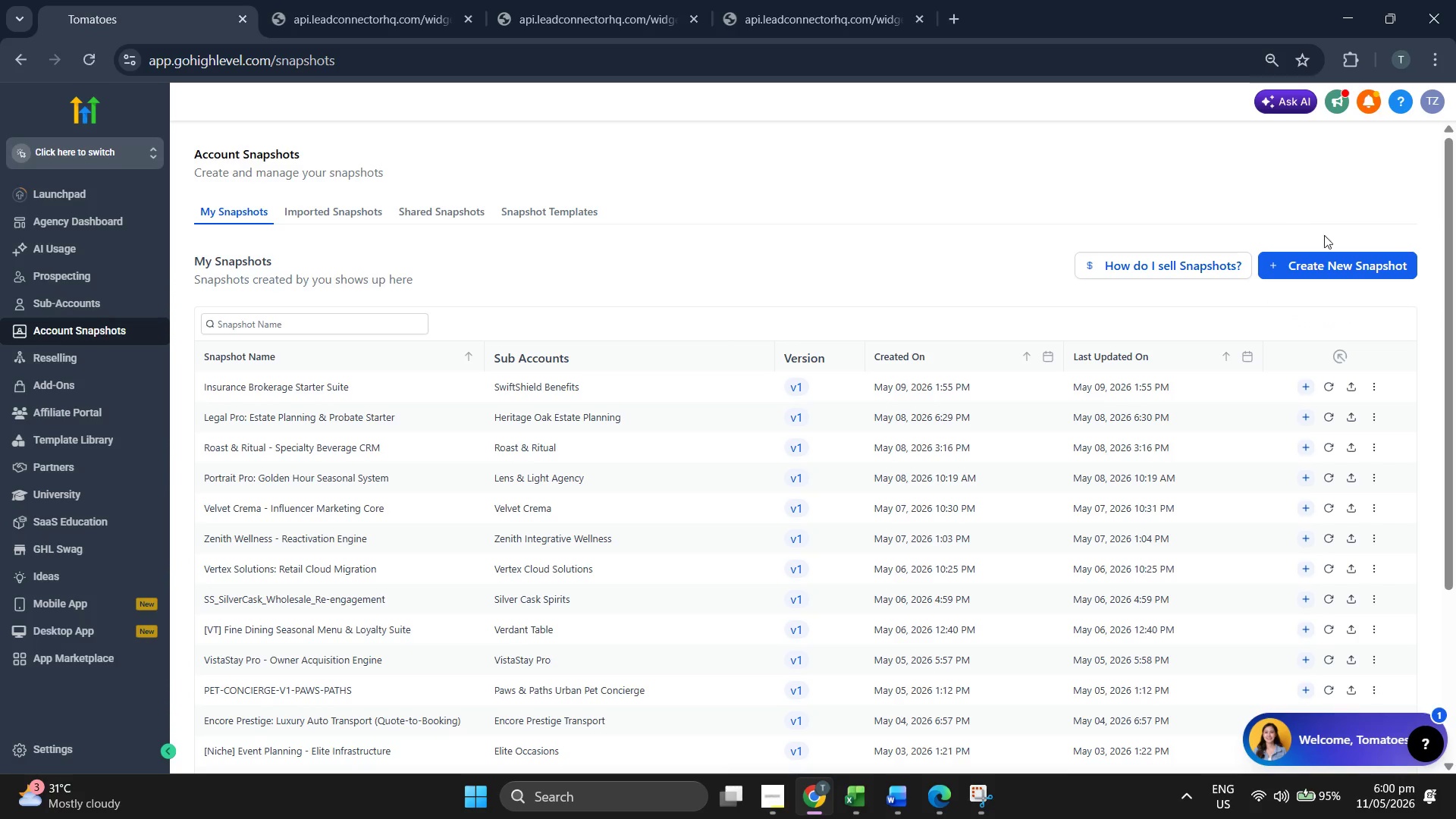 
left_click([1367, 268])
 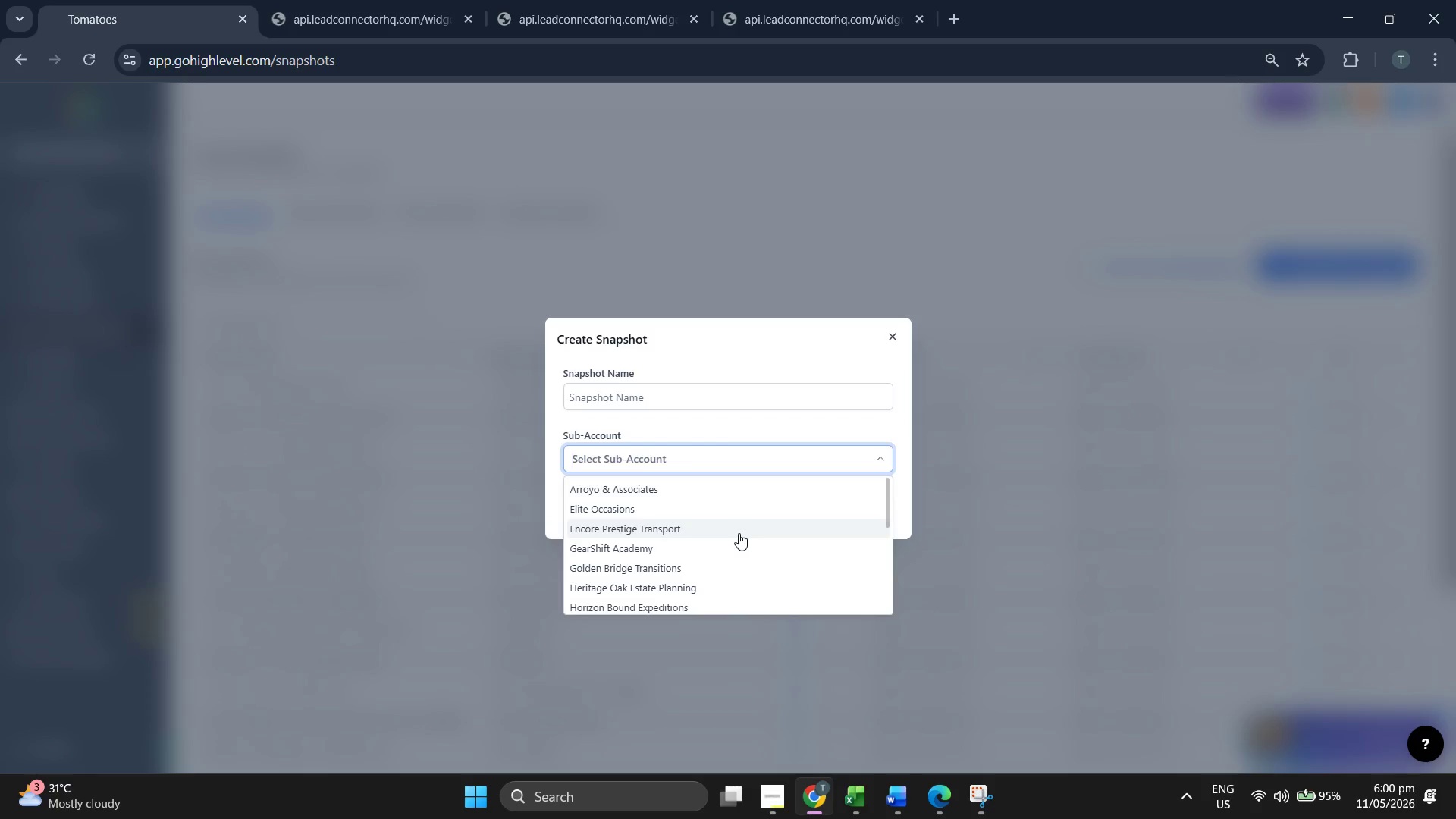 
wait(6.42)
 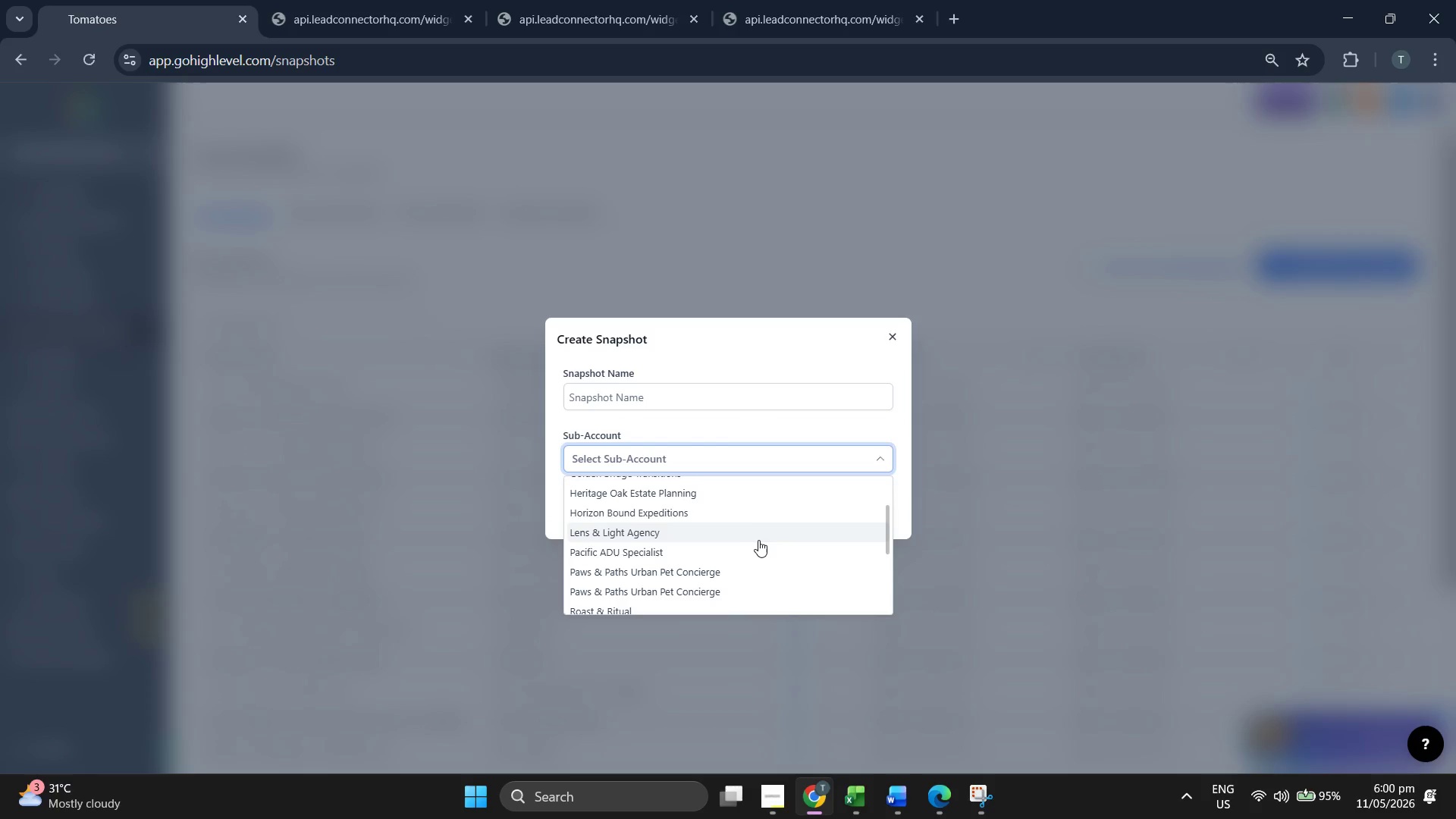 
left_click([749, 554])
 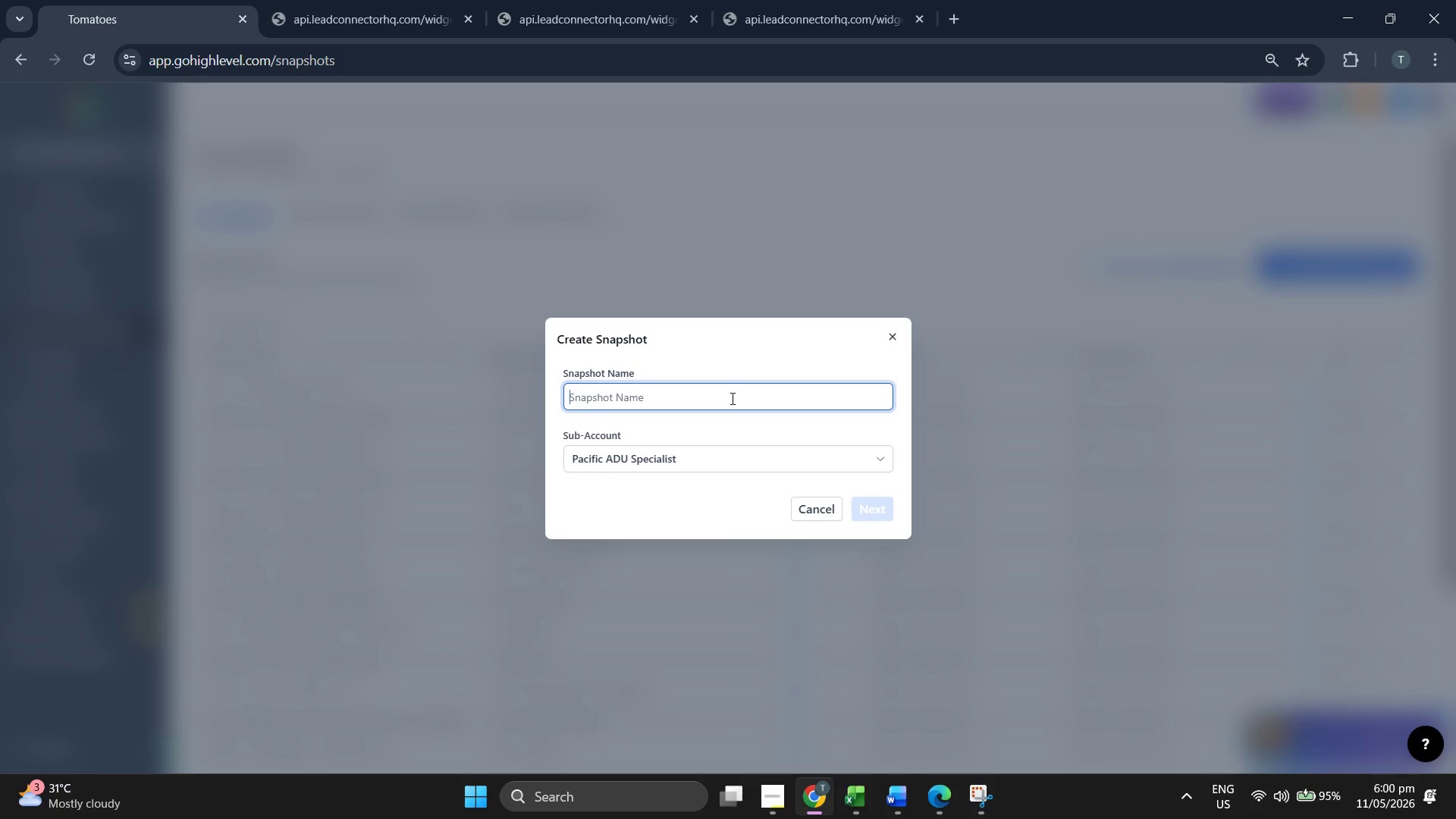 
type(Contract)
 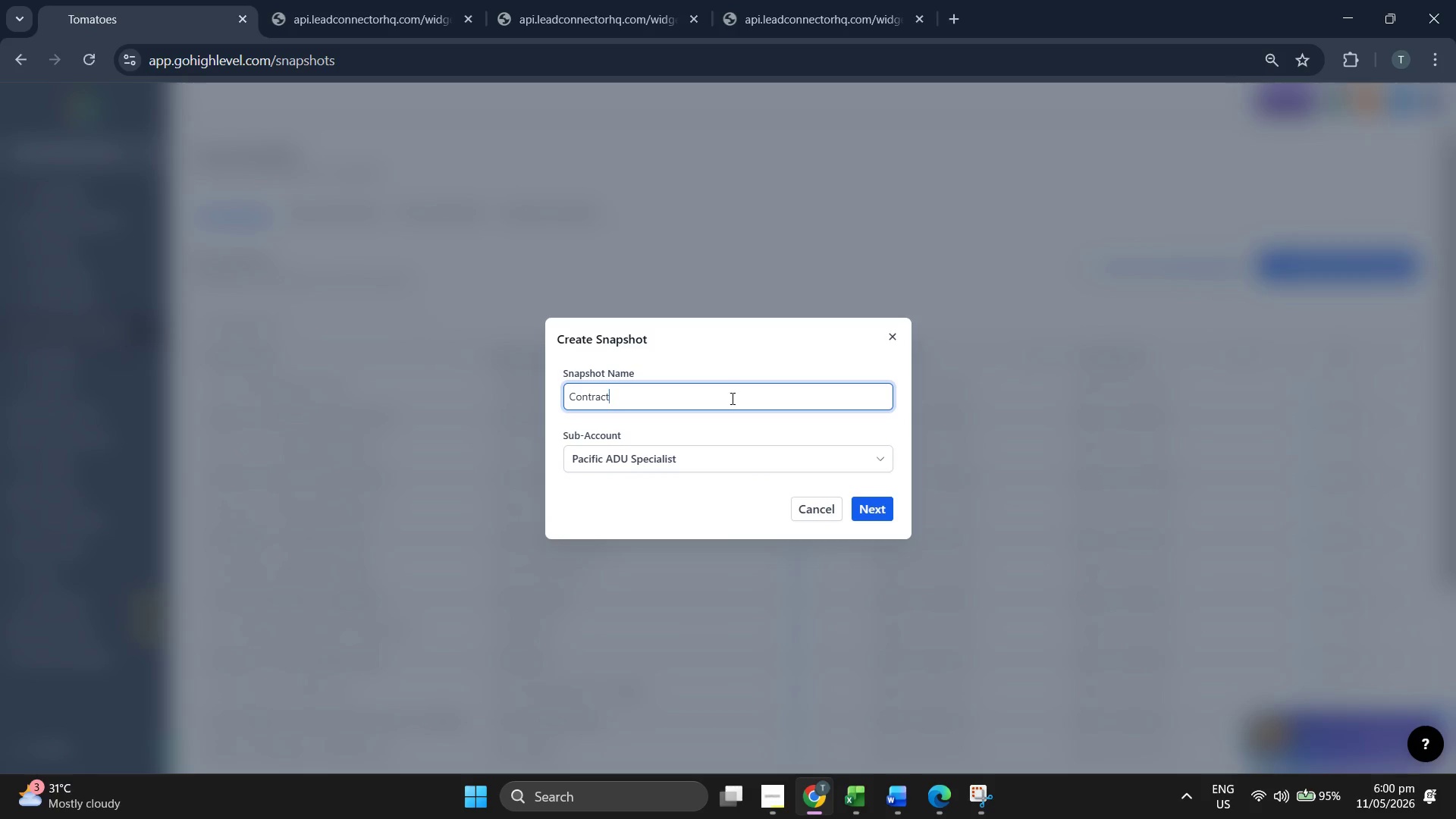 
scroll: coordinate [748, 554], scroll_direction: down, amount: 2.0
 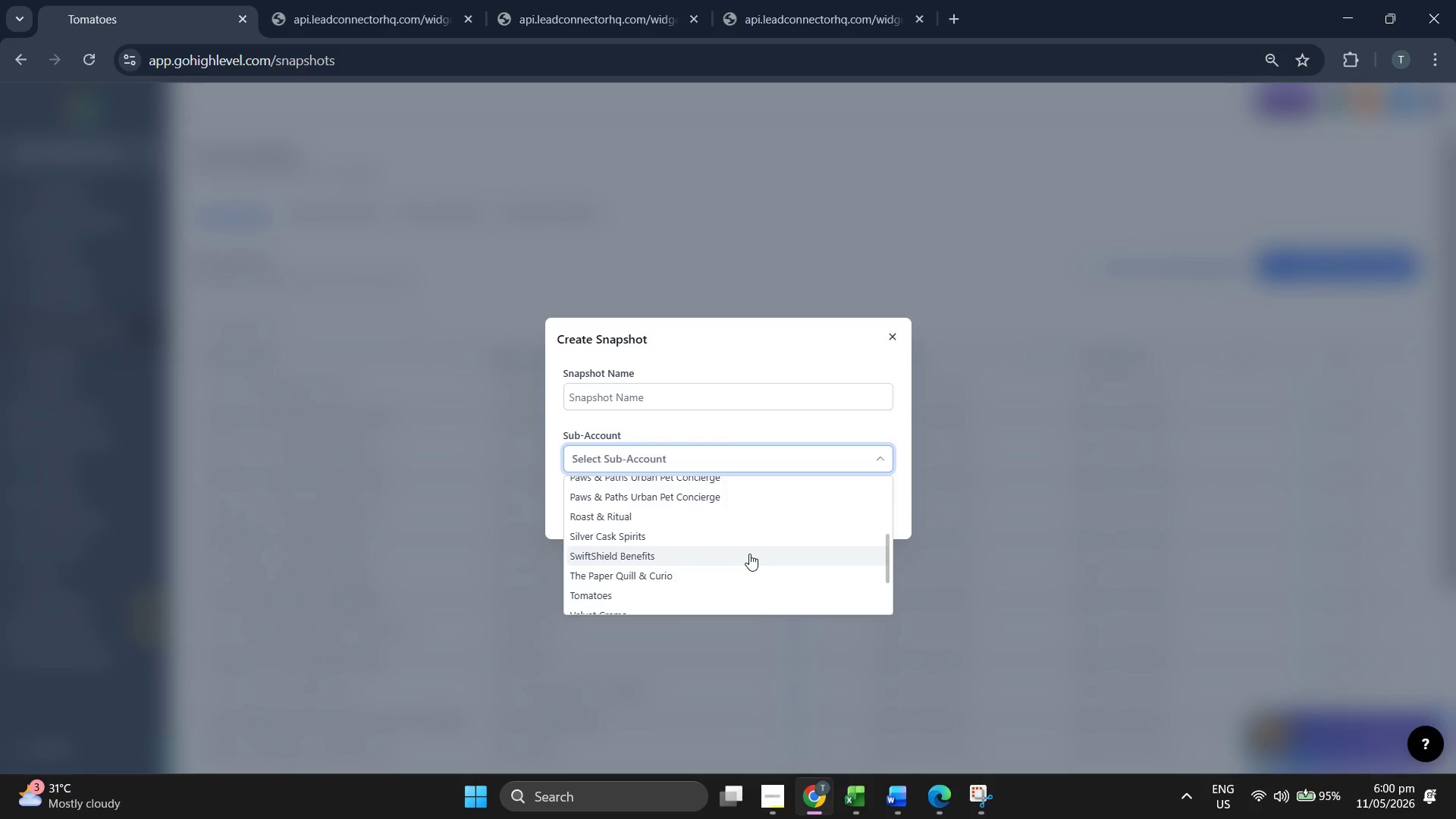 
type(or)
 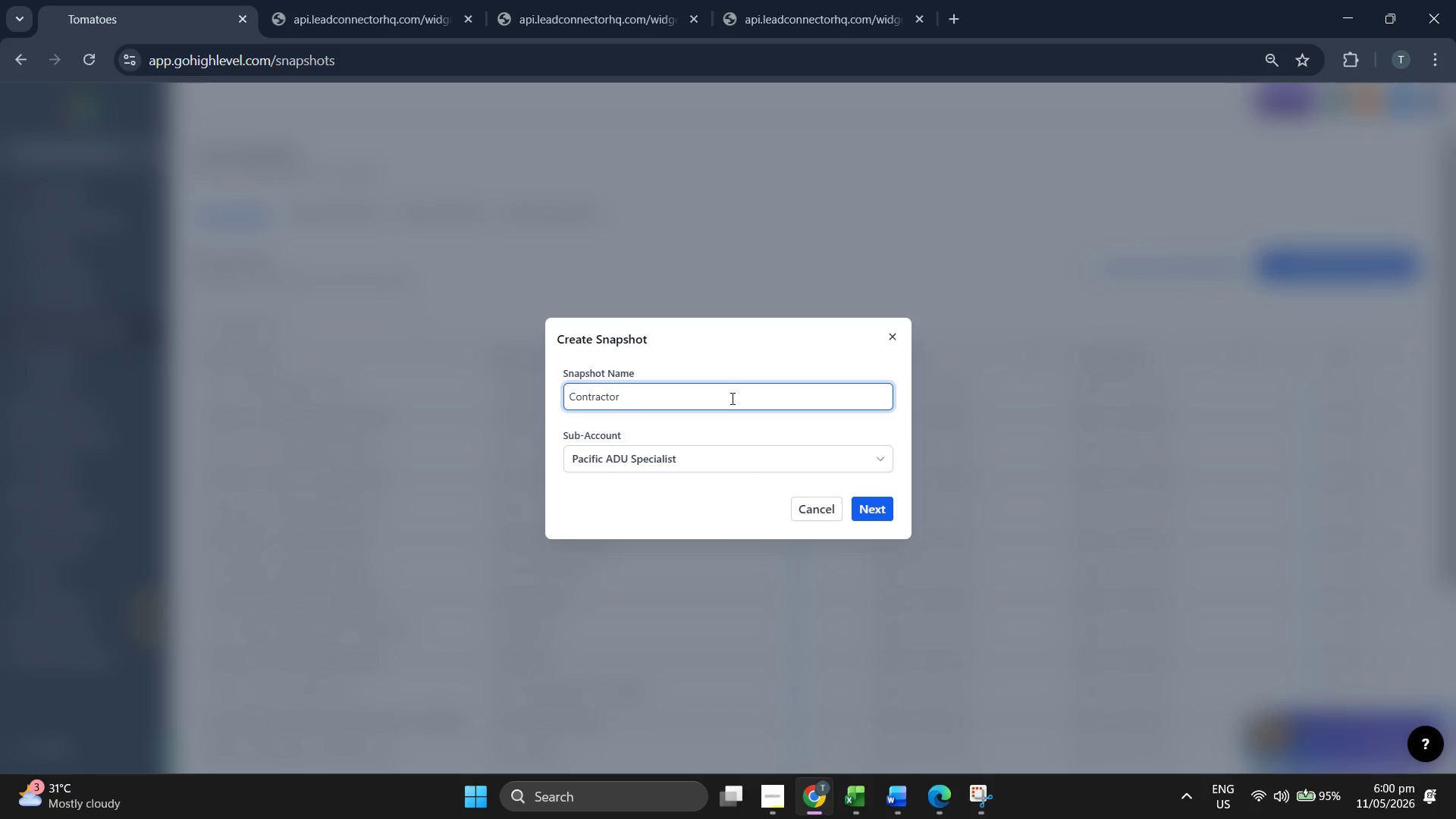 
scroll: coordinate [760, 539], scroll_direction: up, amount: 1.0
 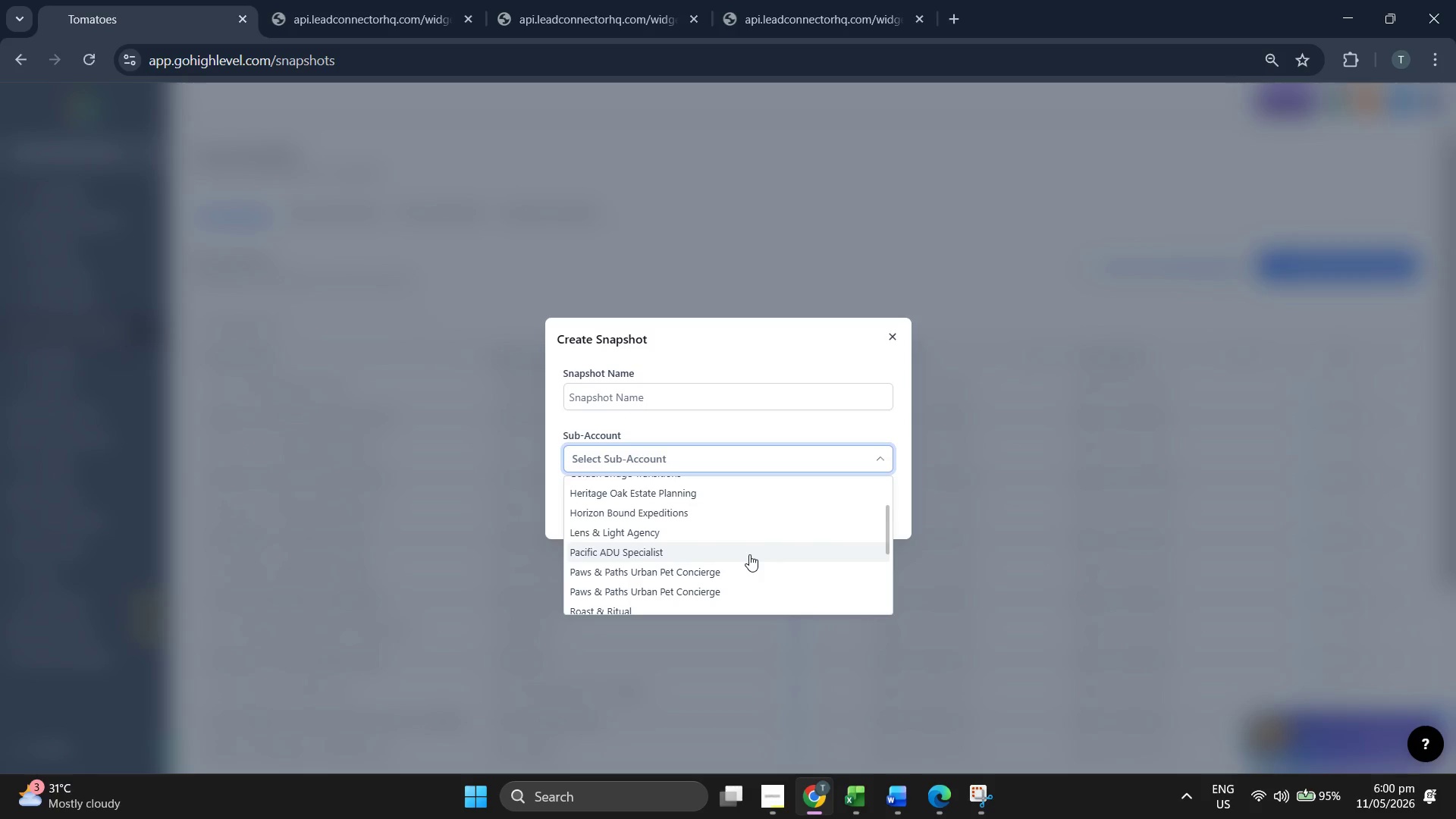 
key(Shift+Semicolon)
 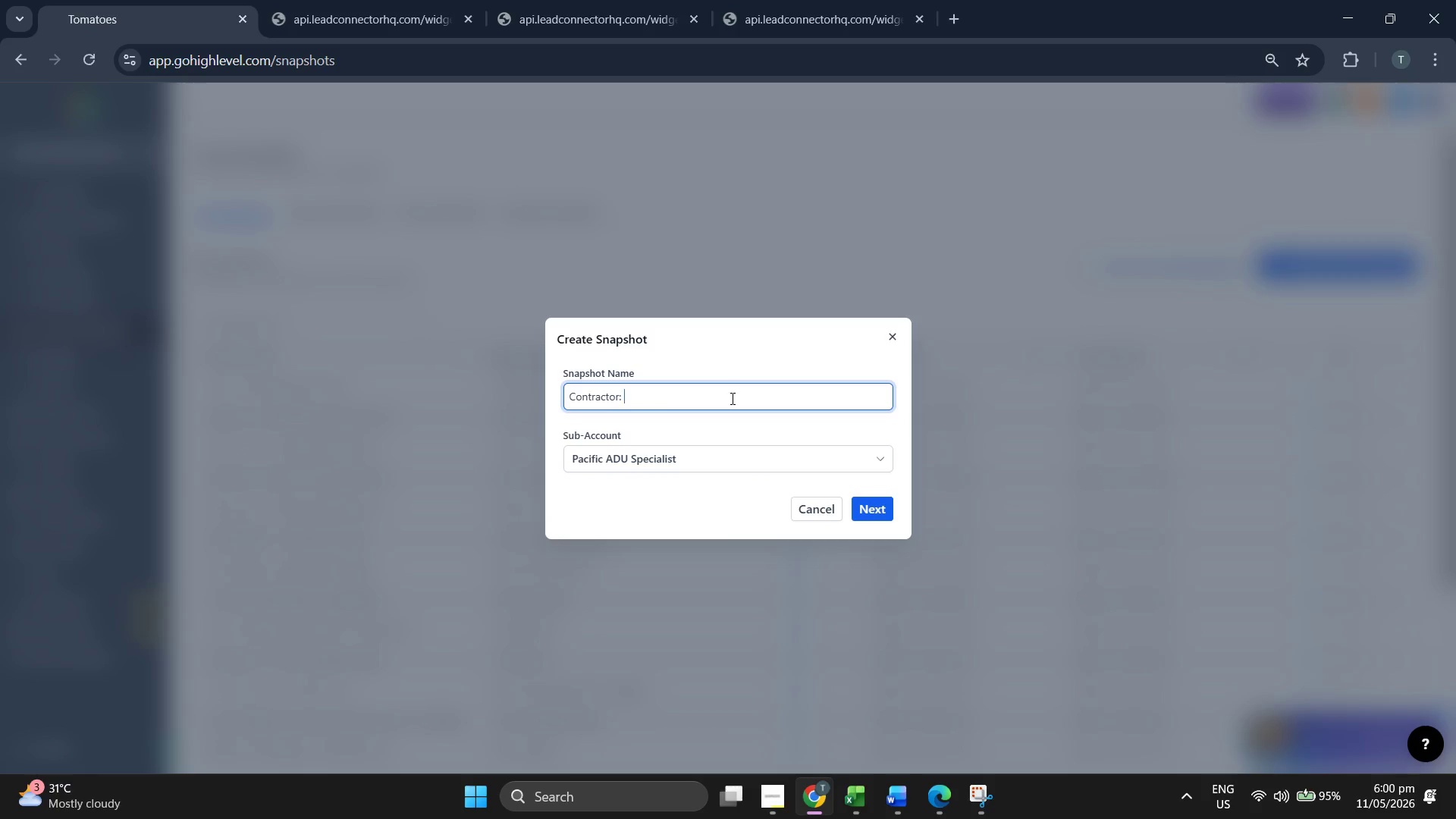 
key(Space)
 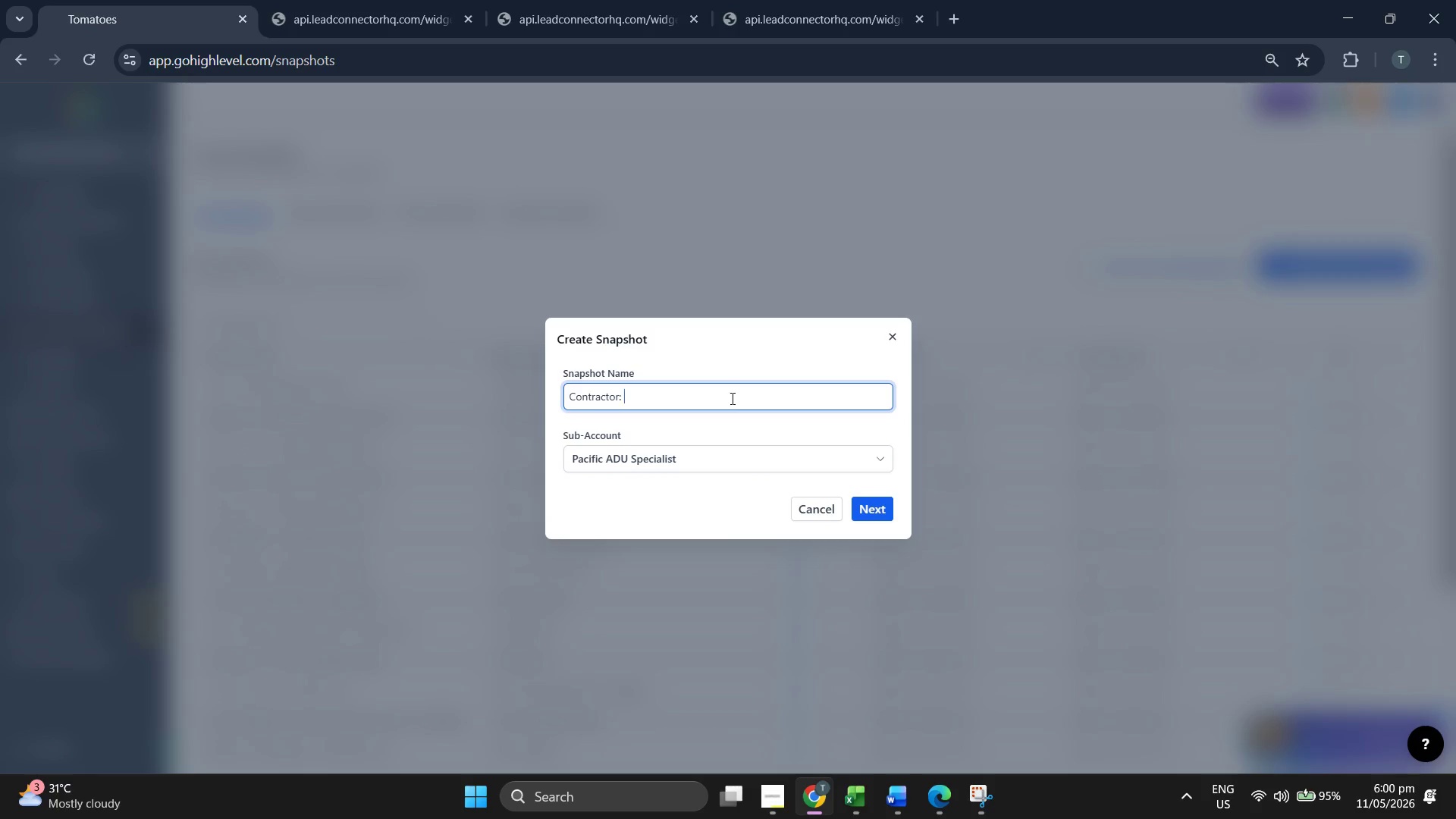 
key(CapsLock)
 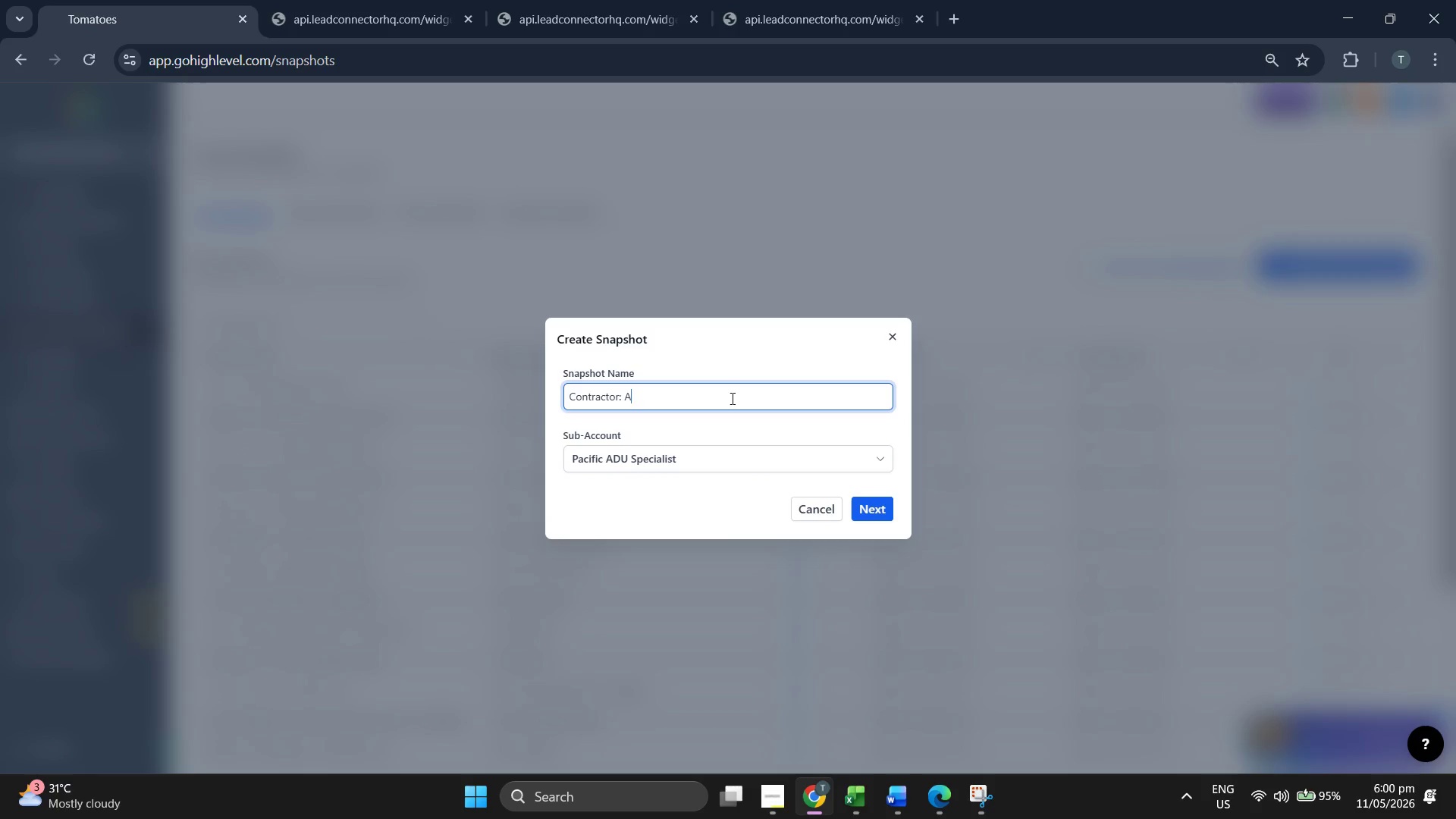 
type(ADU Sales & Nurture System)
 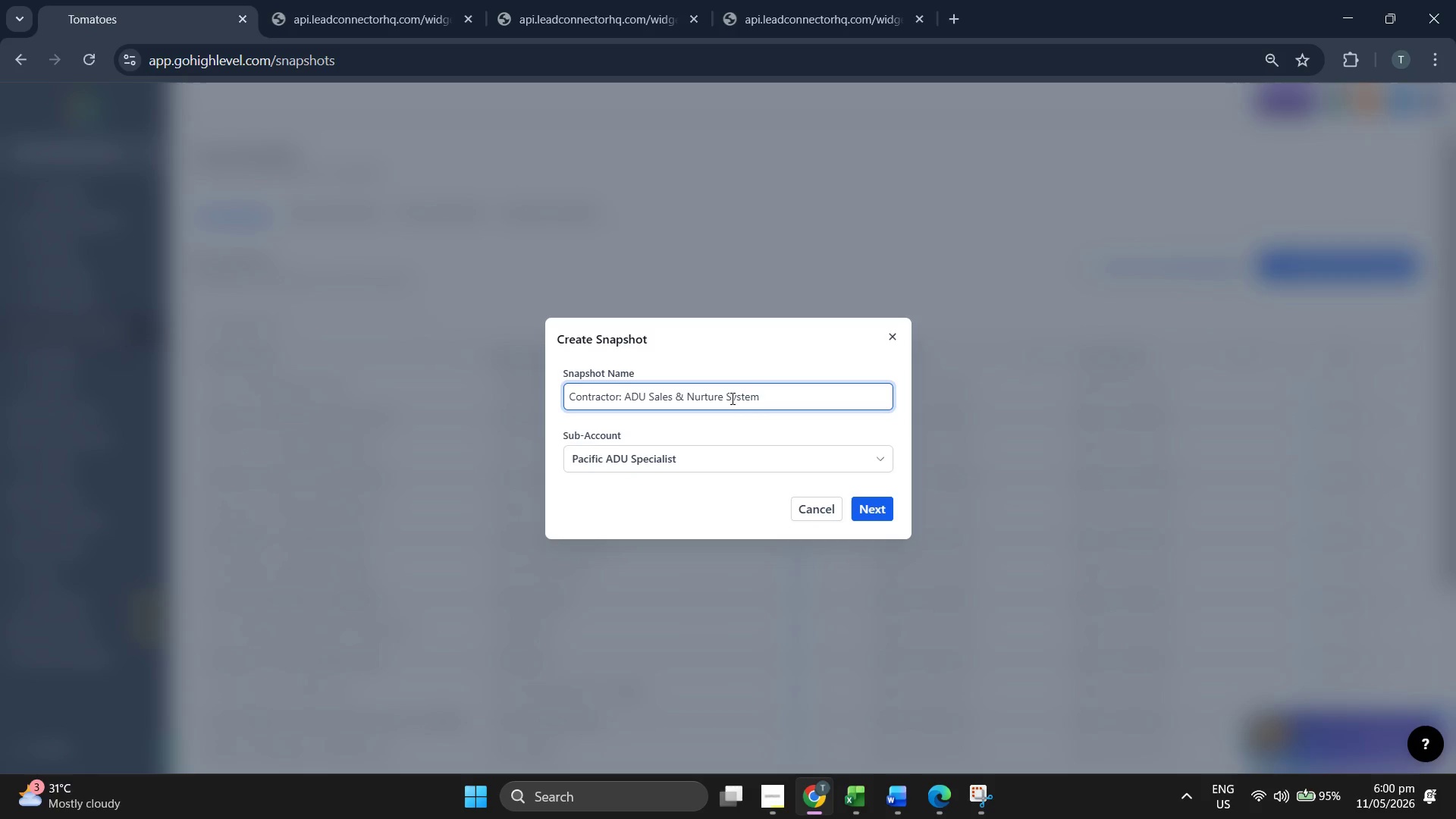 
left_click([886, 516])
 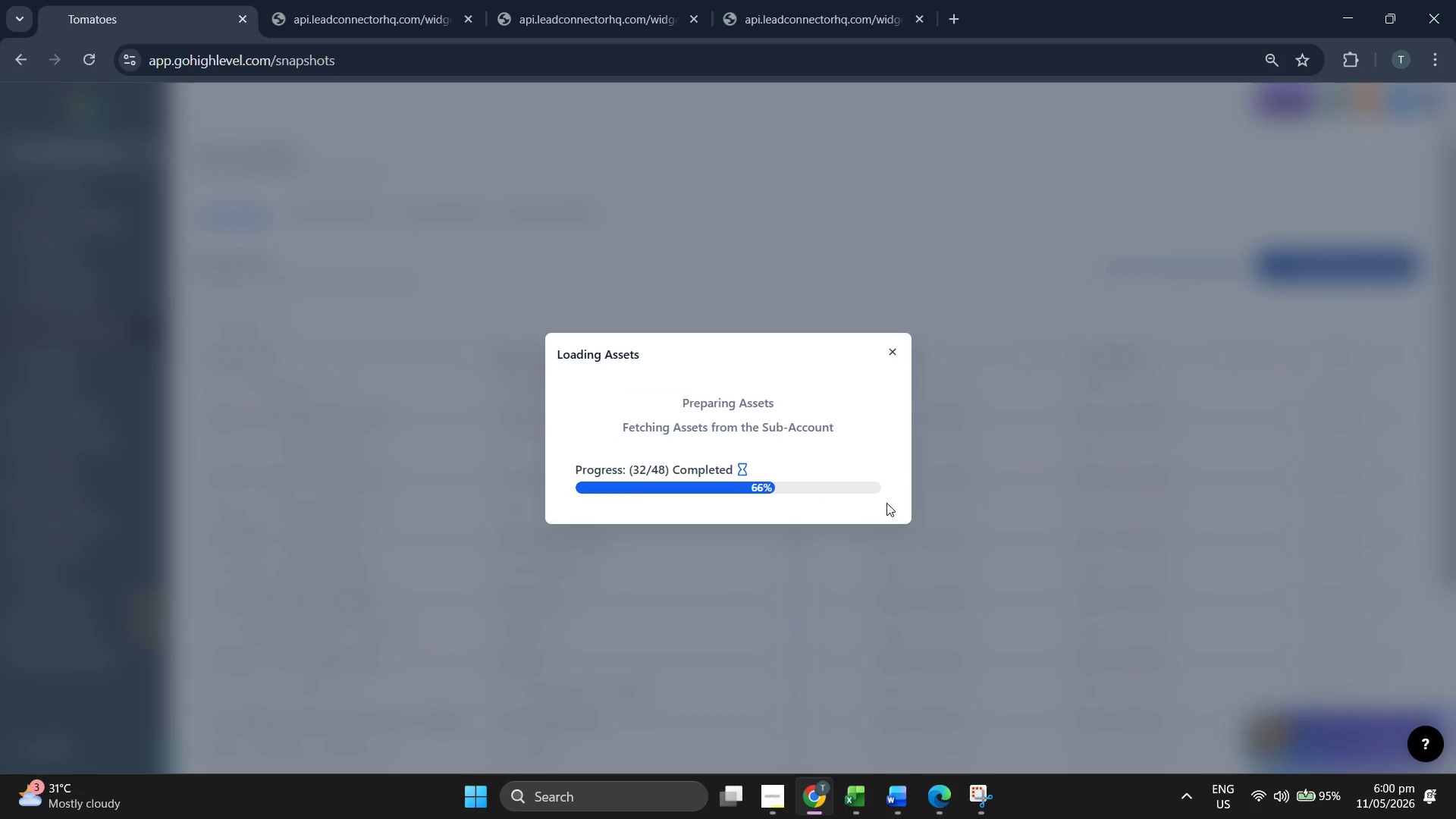 
wait(10.17)
 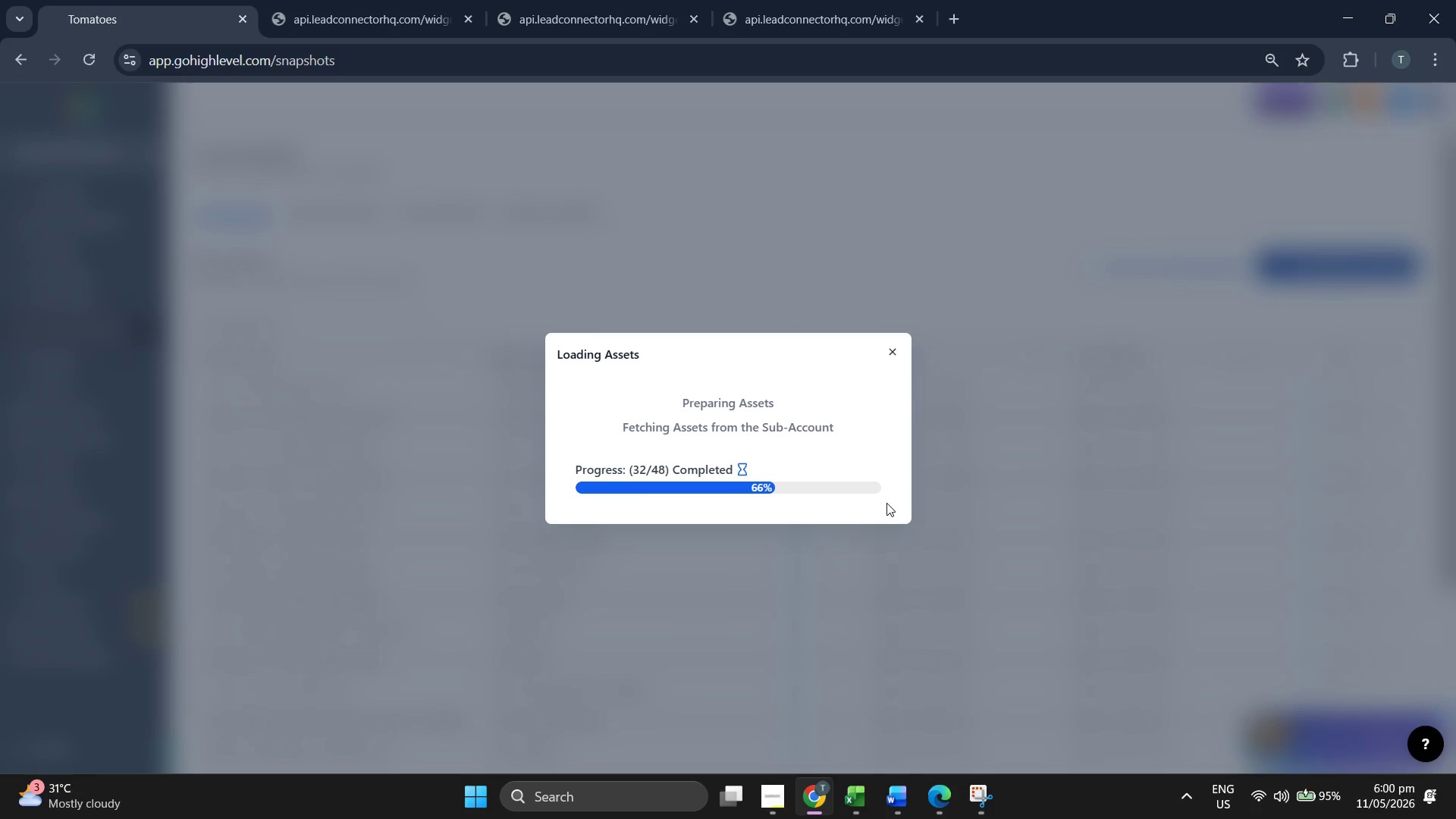 
left_click([478, 246])
 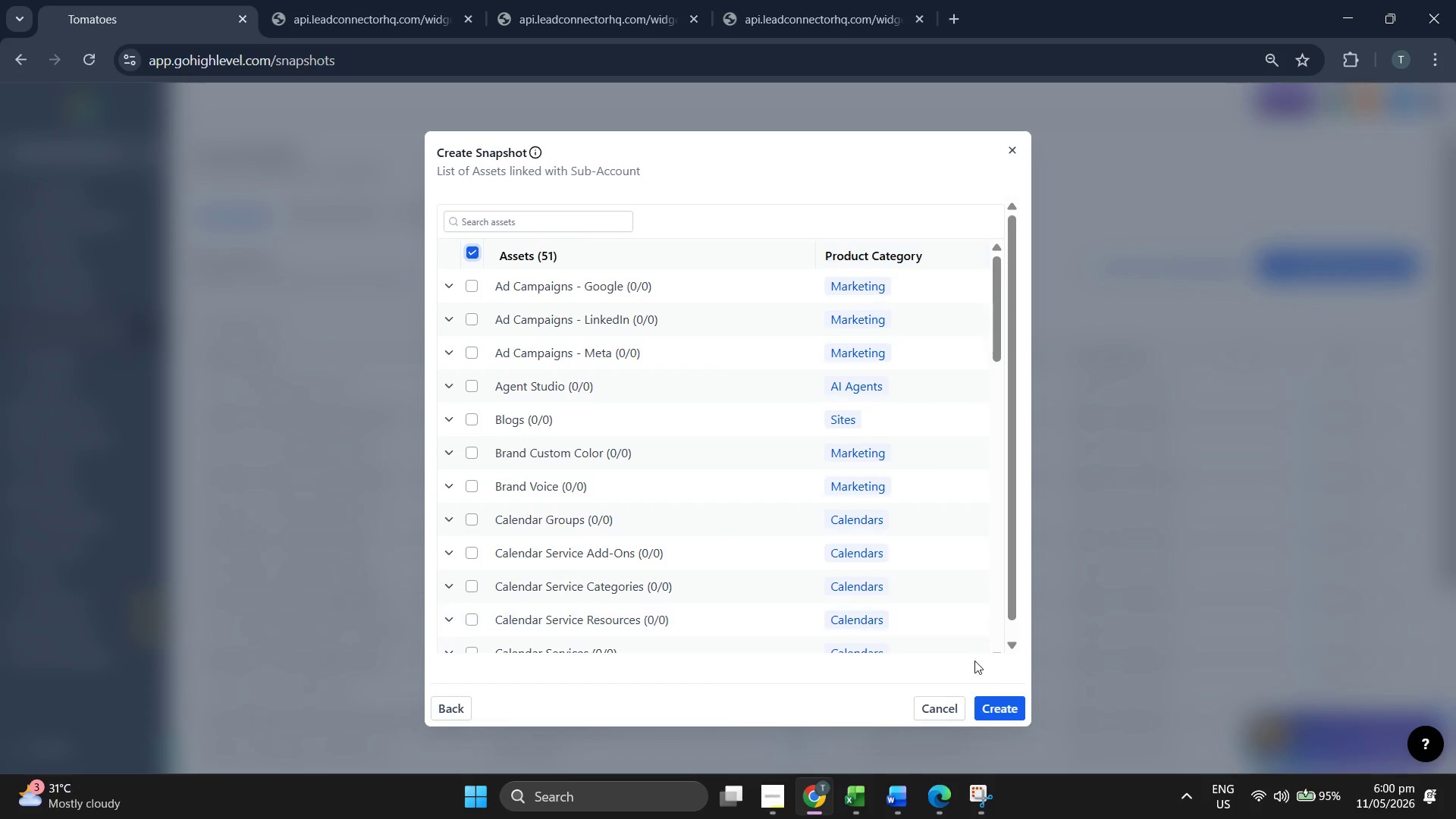 
left_click([1009, 708])
 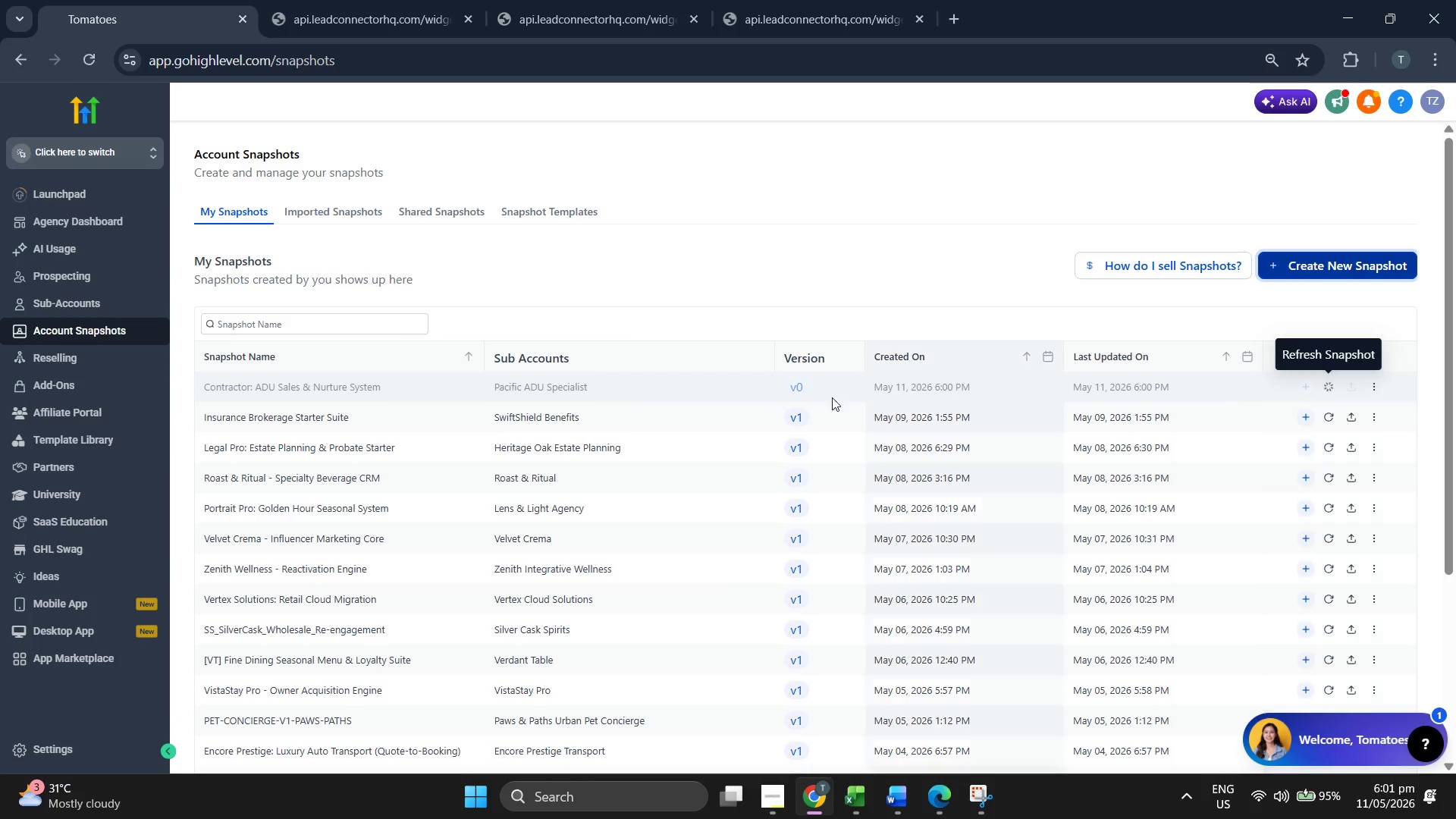 
wait(24.61)
 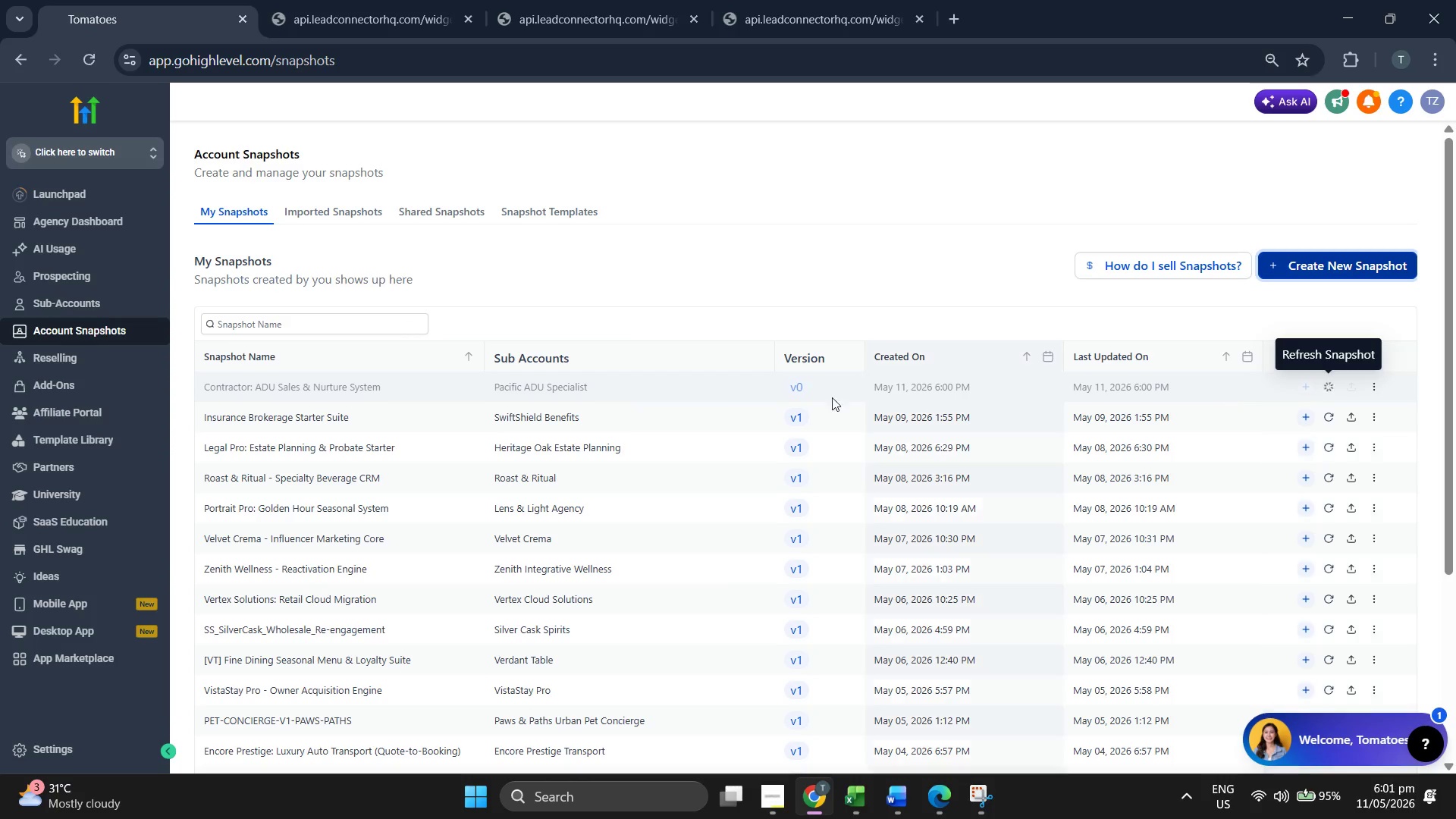 
mouse_move([1298, 392])
 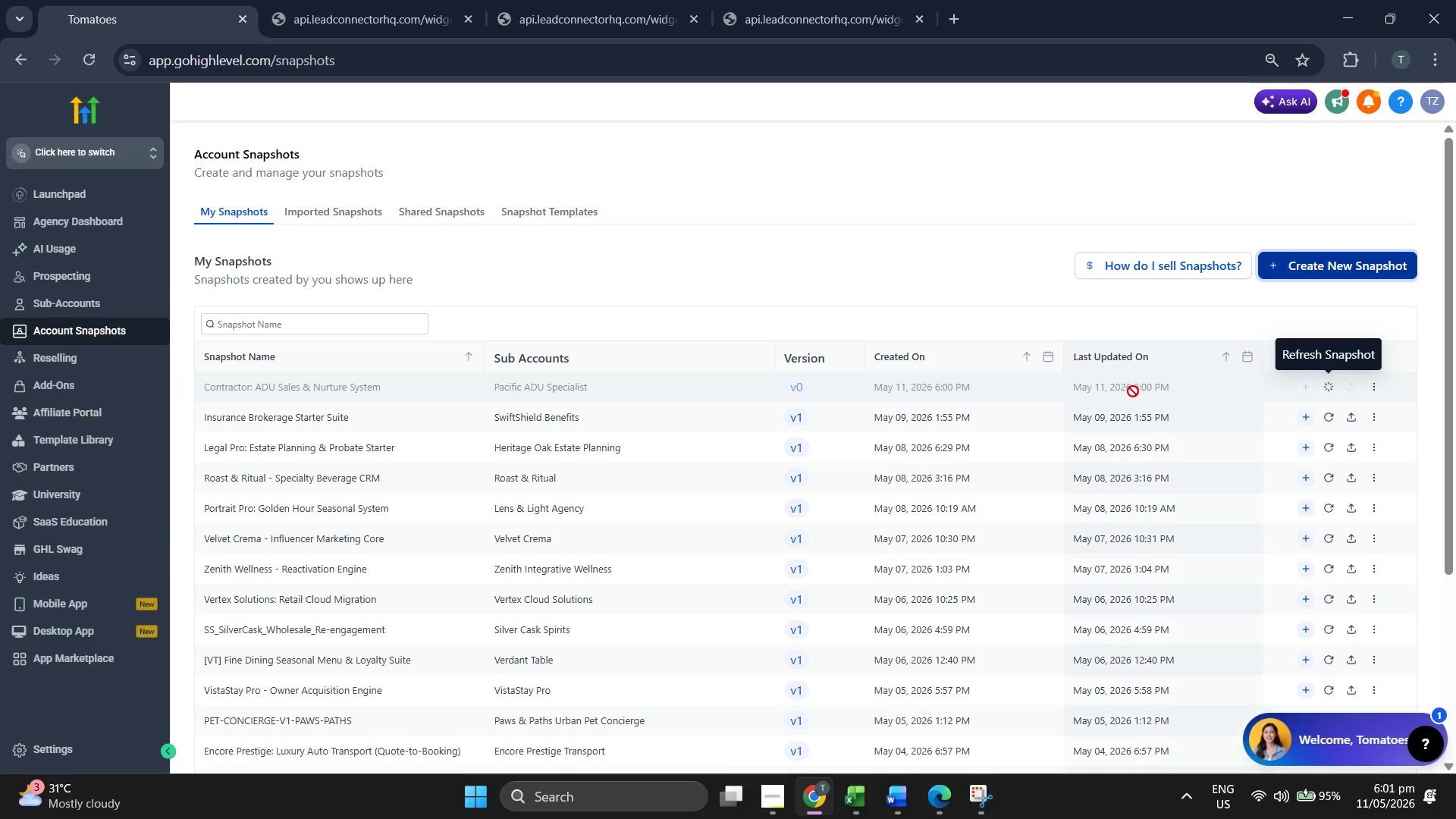 
wait(8.23)
 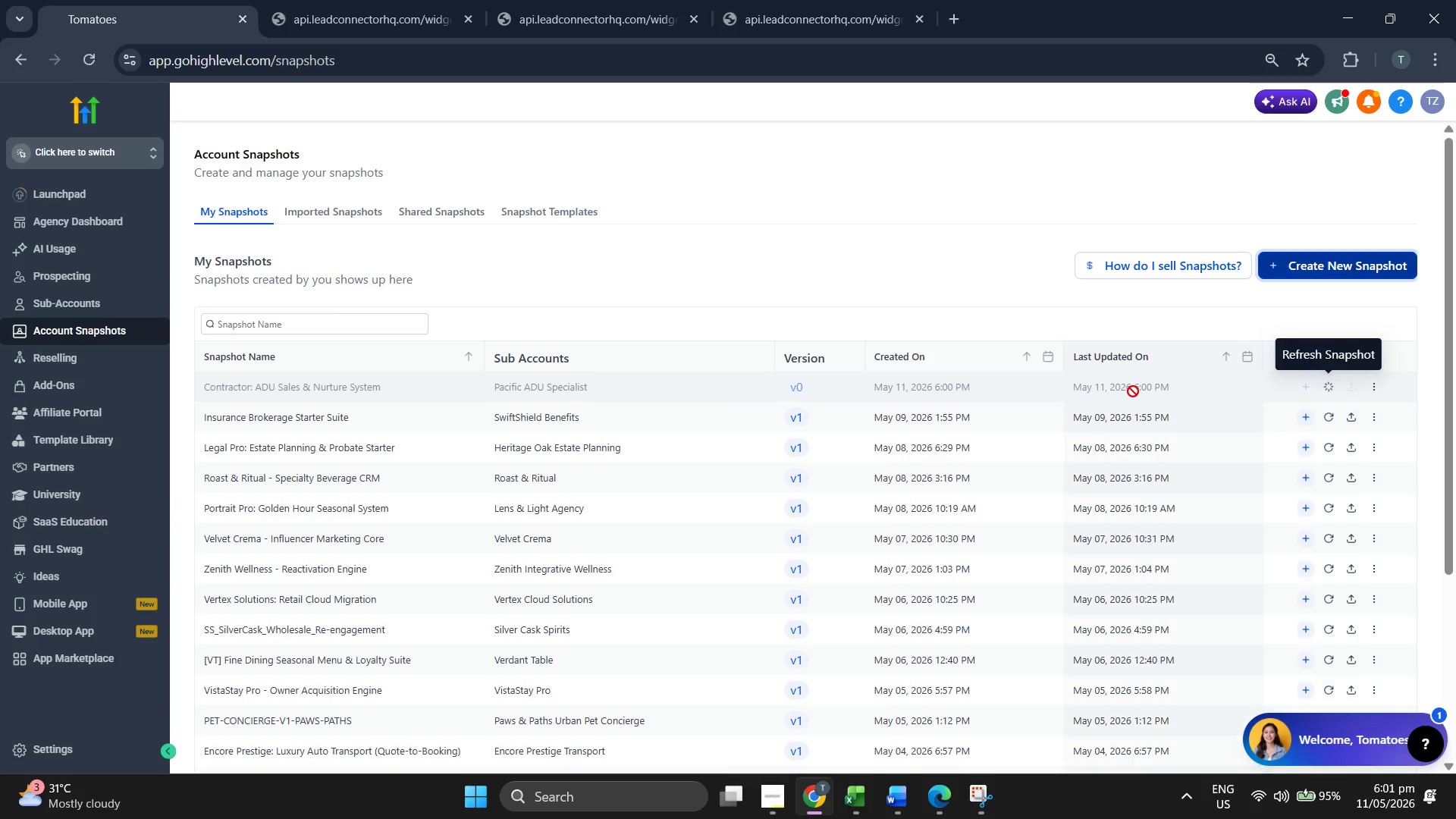 
mouse_move([1311, 390])
 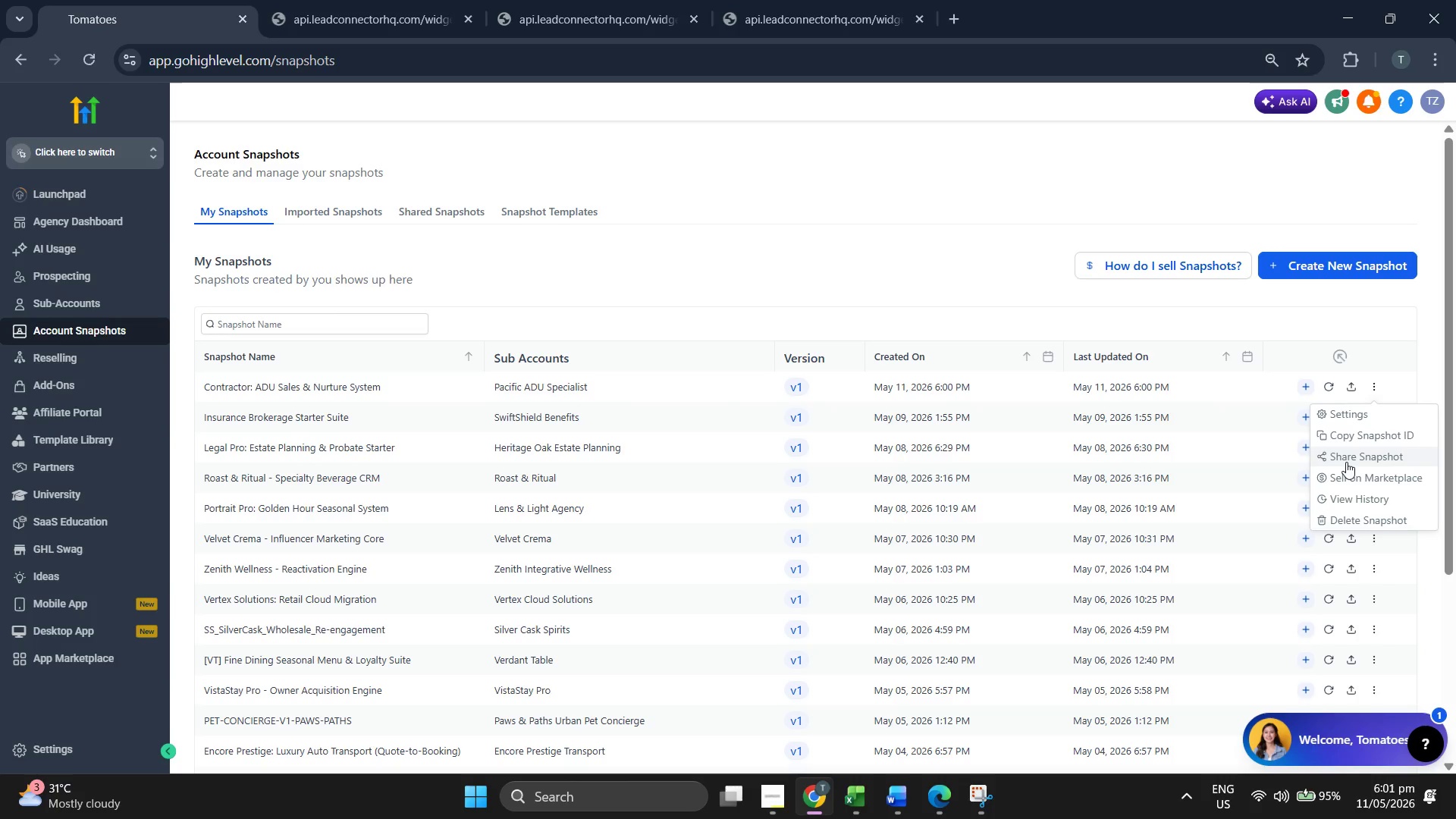 
left_click([1348, 461])
 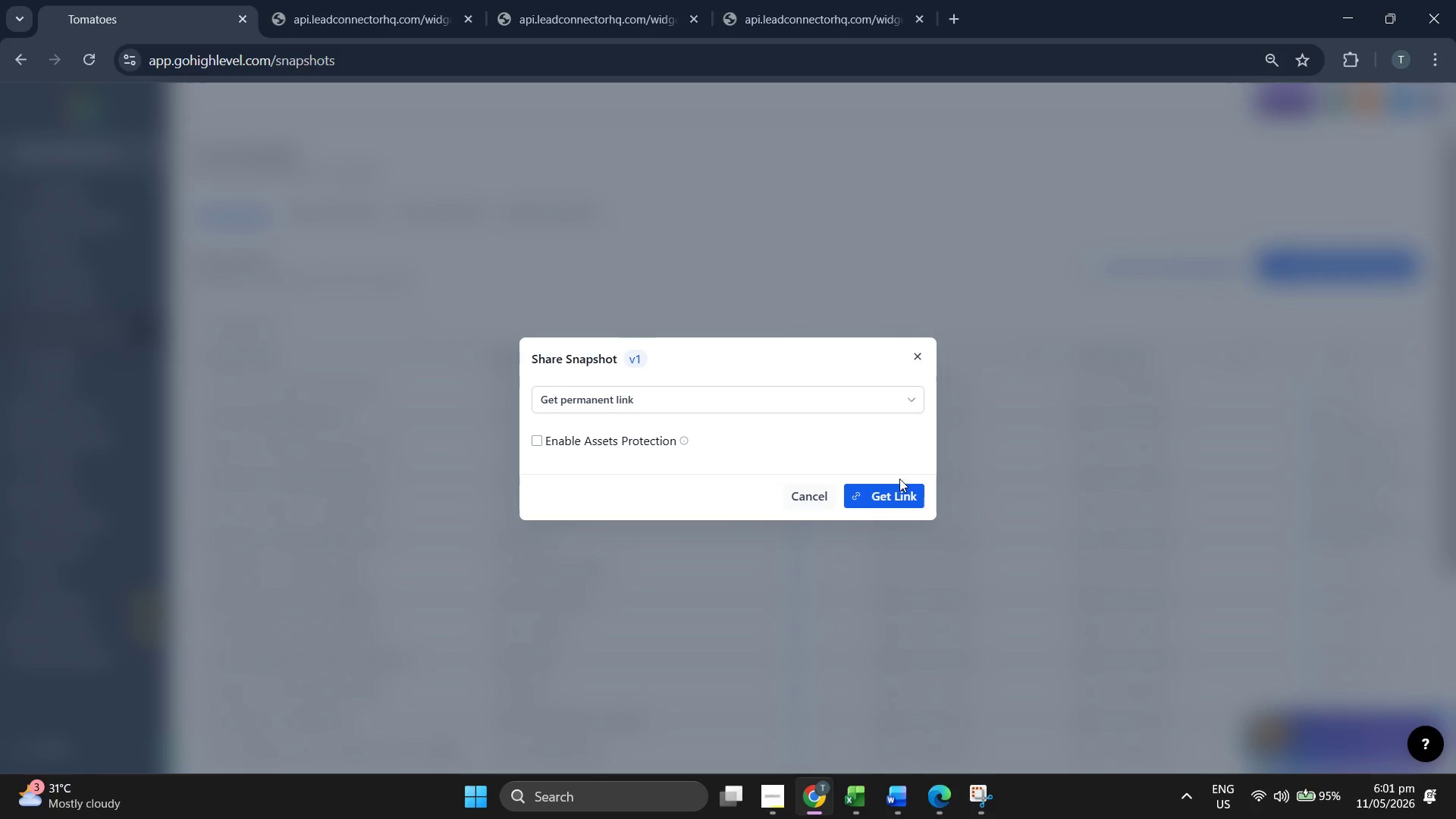 
double_click([903, 491])
 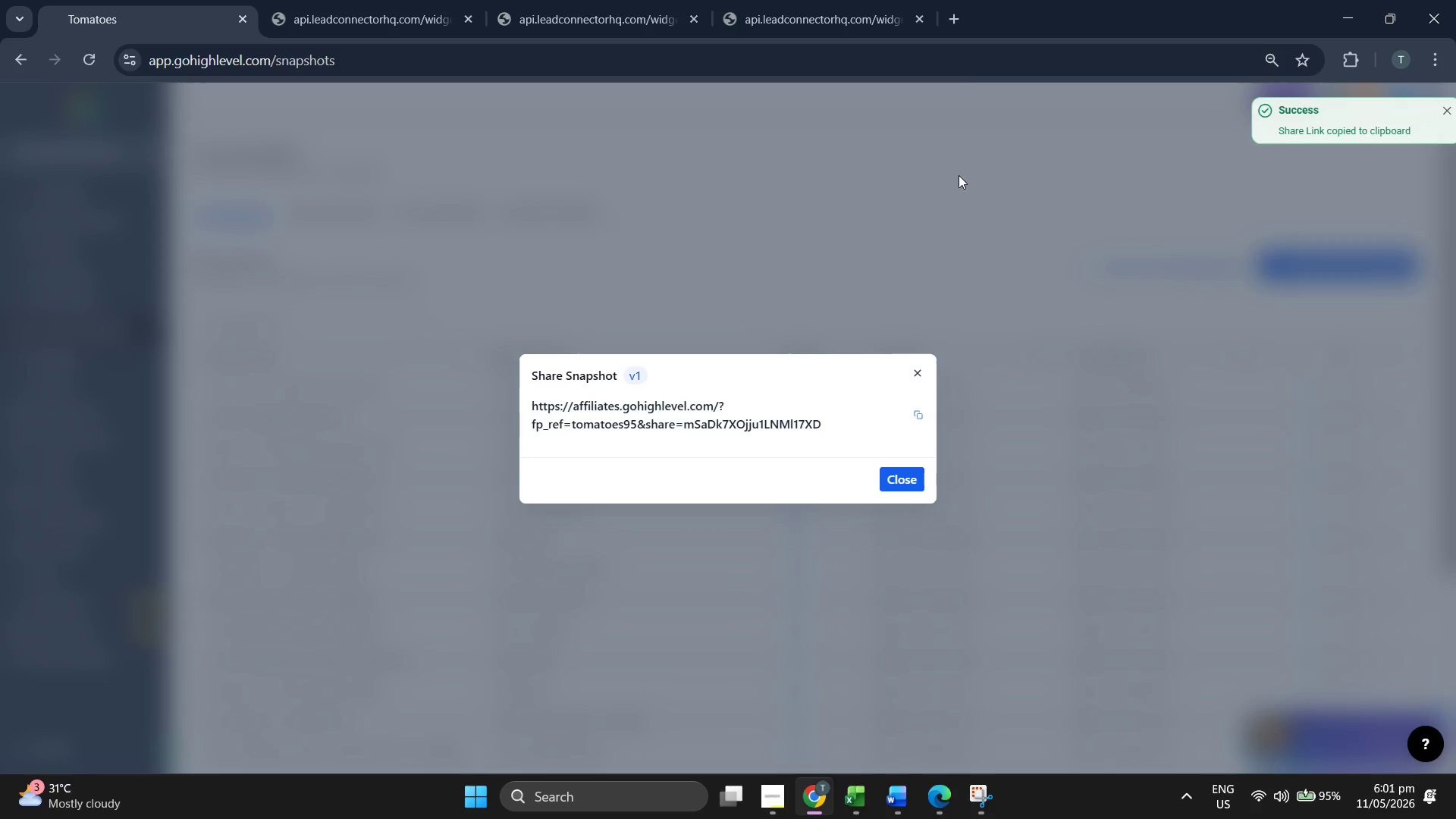 
left_click([959, 15])
 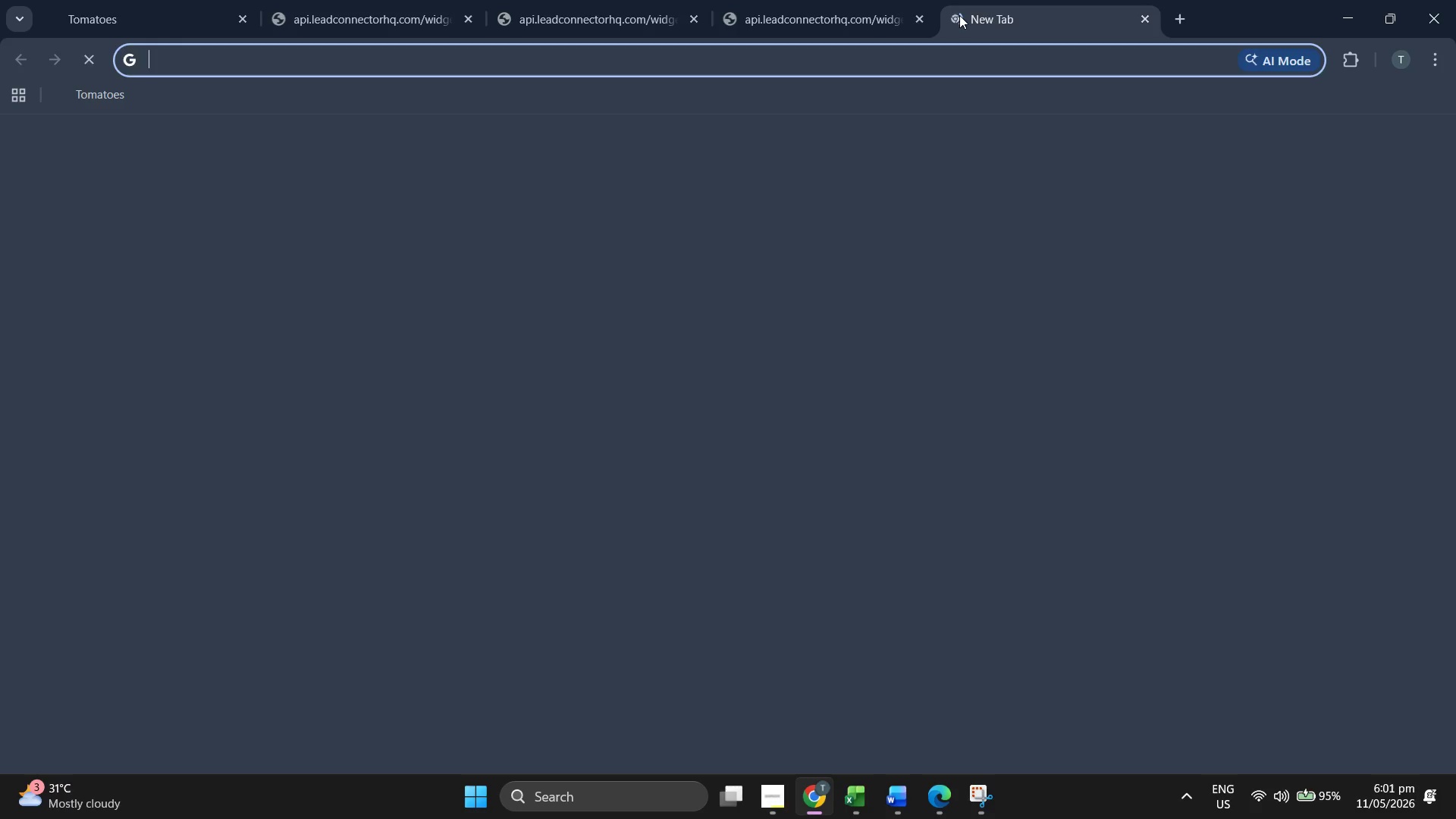 
key(Control+V)
 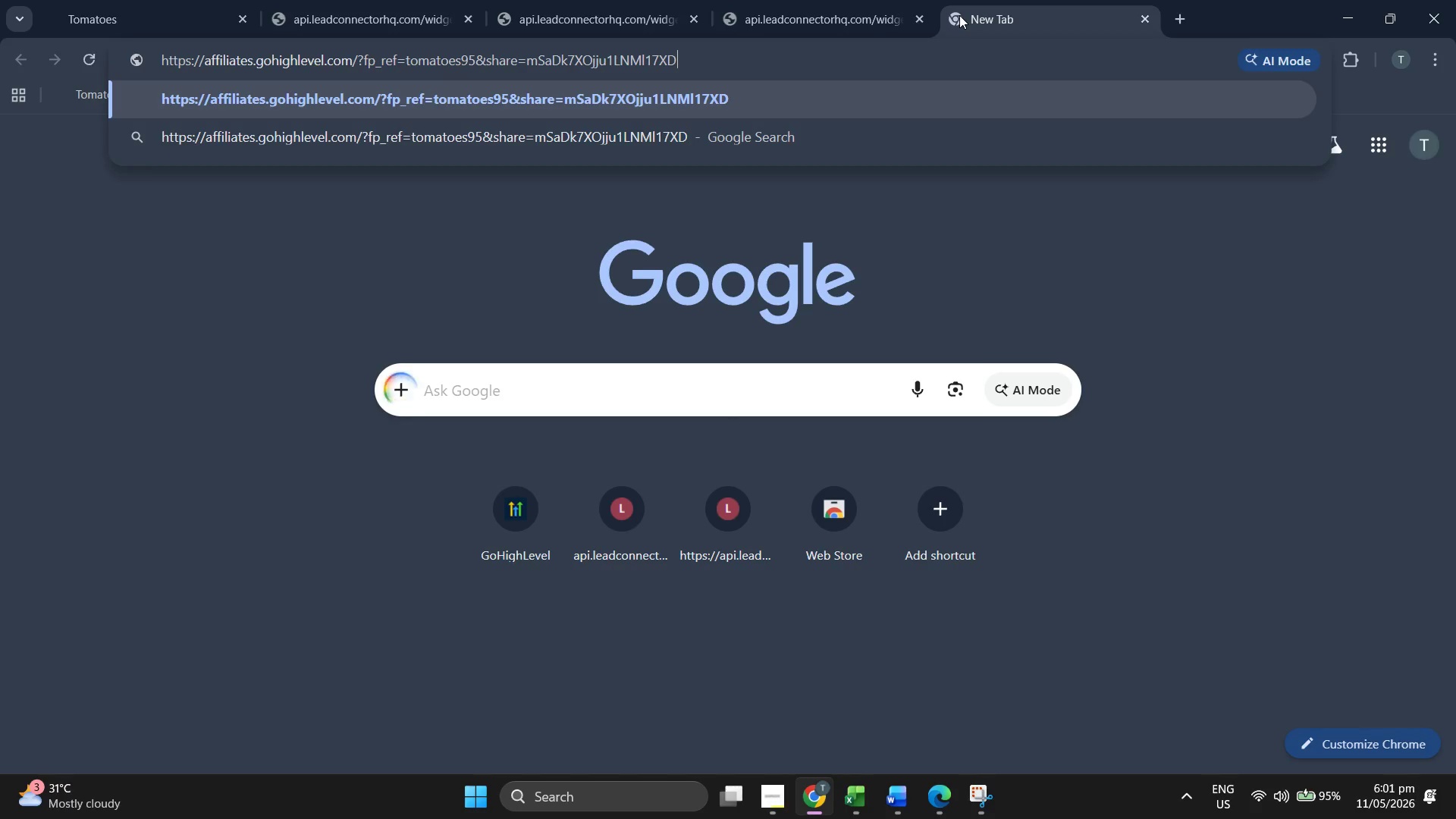 
key(Enter)
 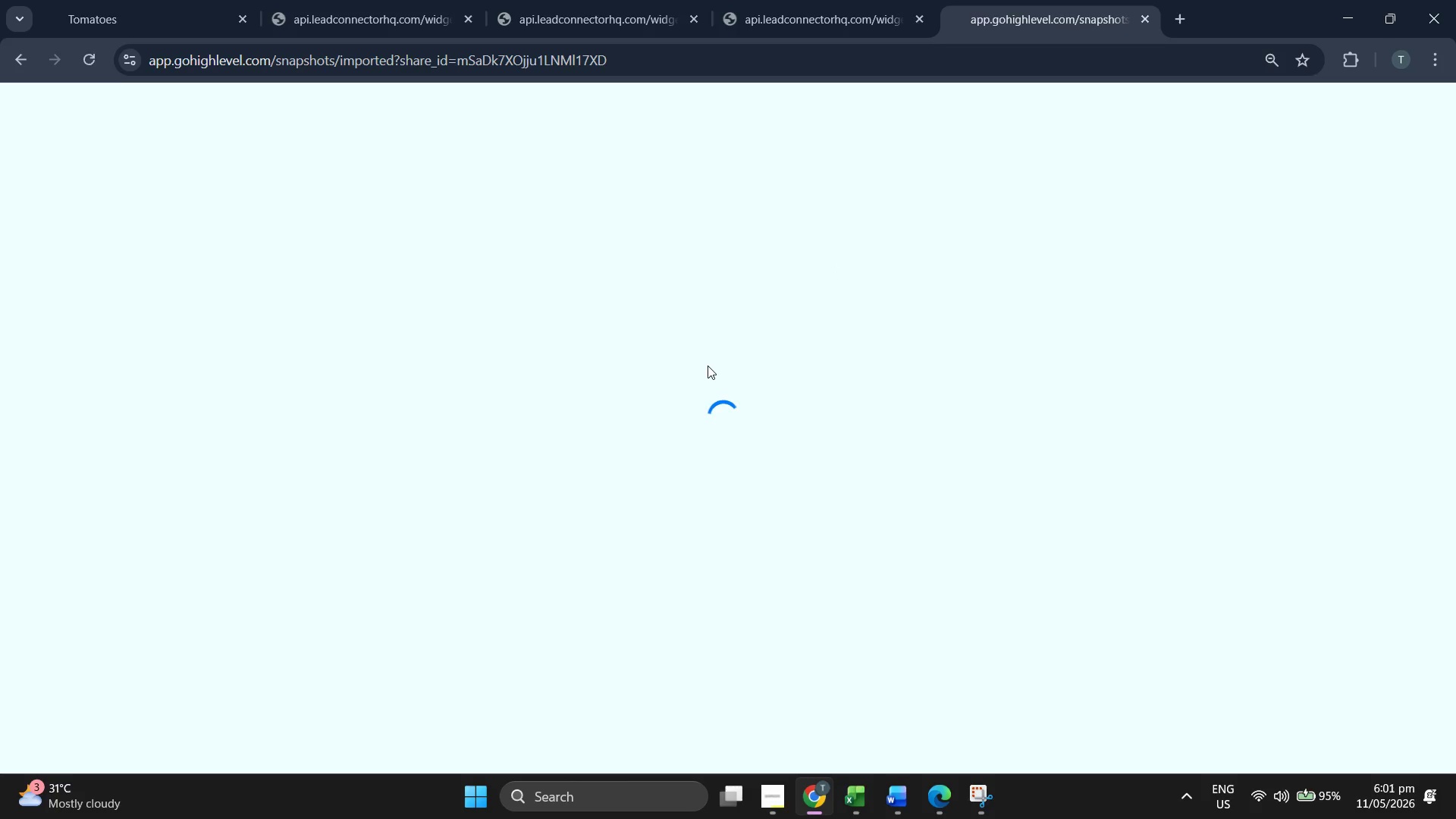 
wait(9.56)
 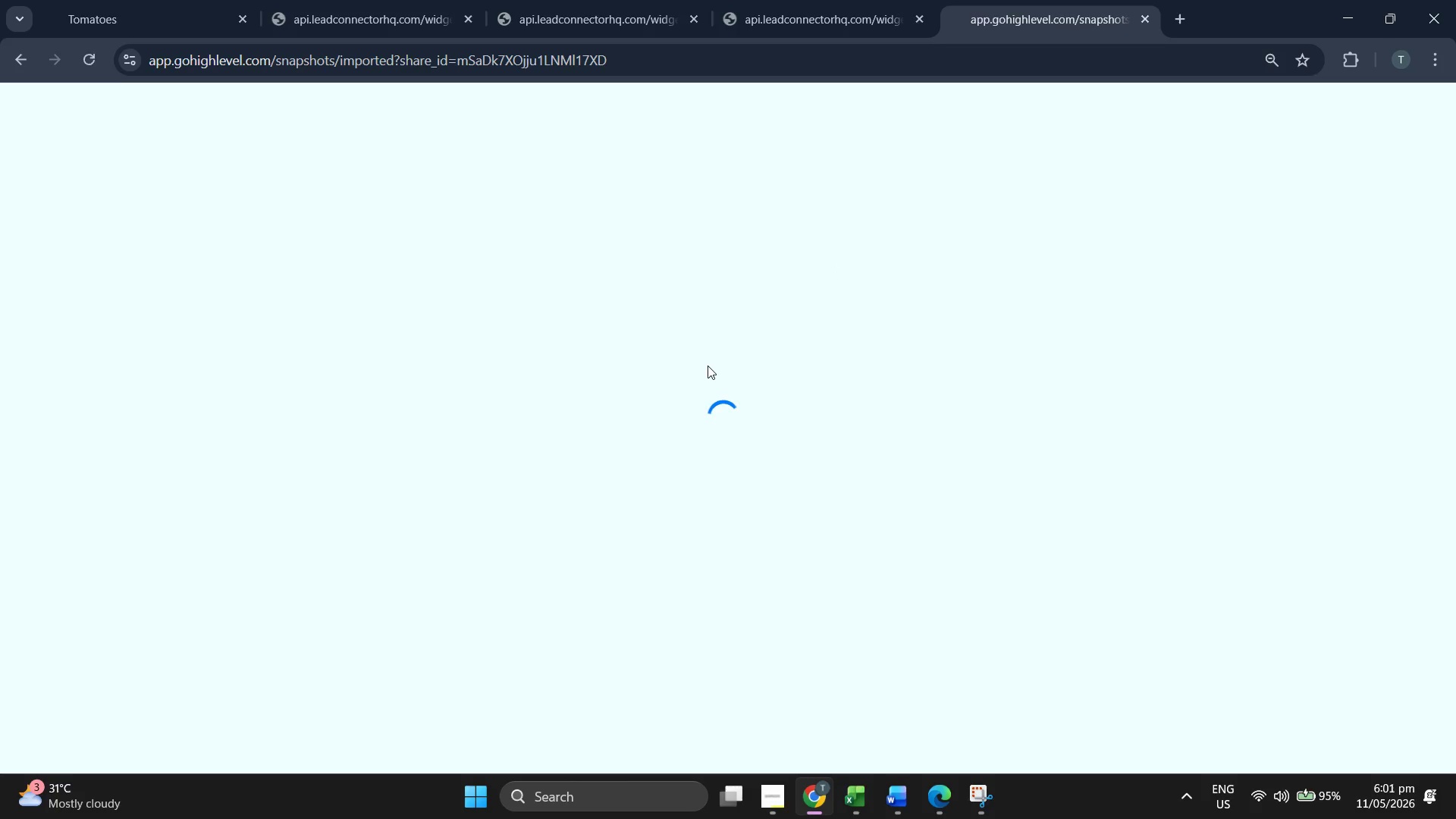 
double_click([822, 397])
 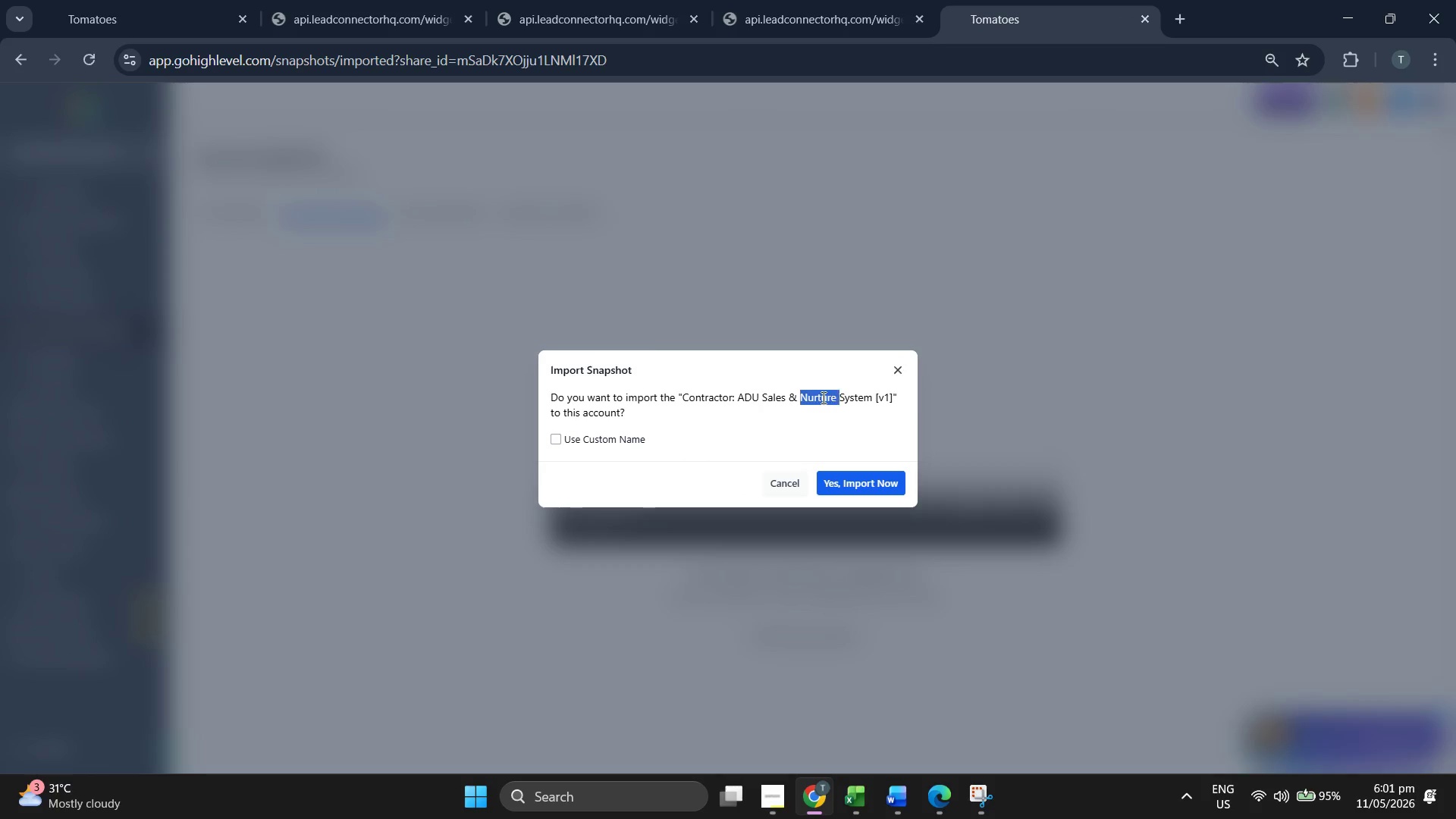 
triple_click([822, 397])
 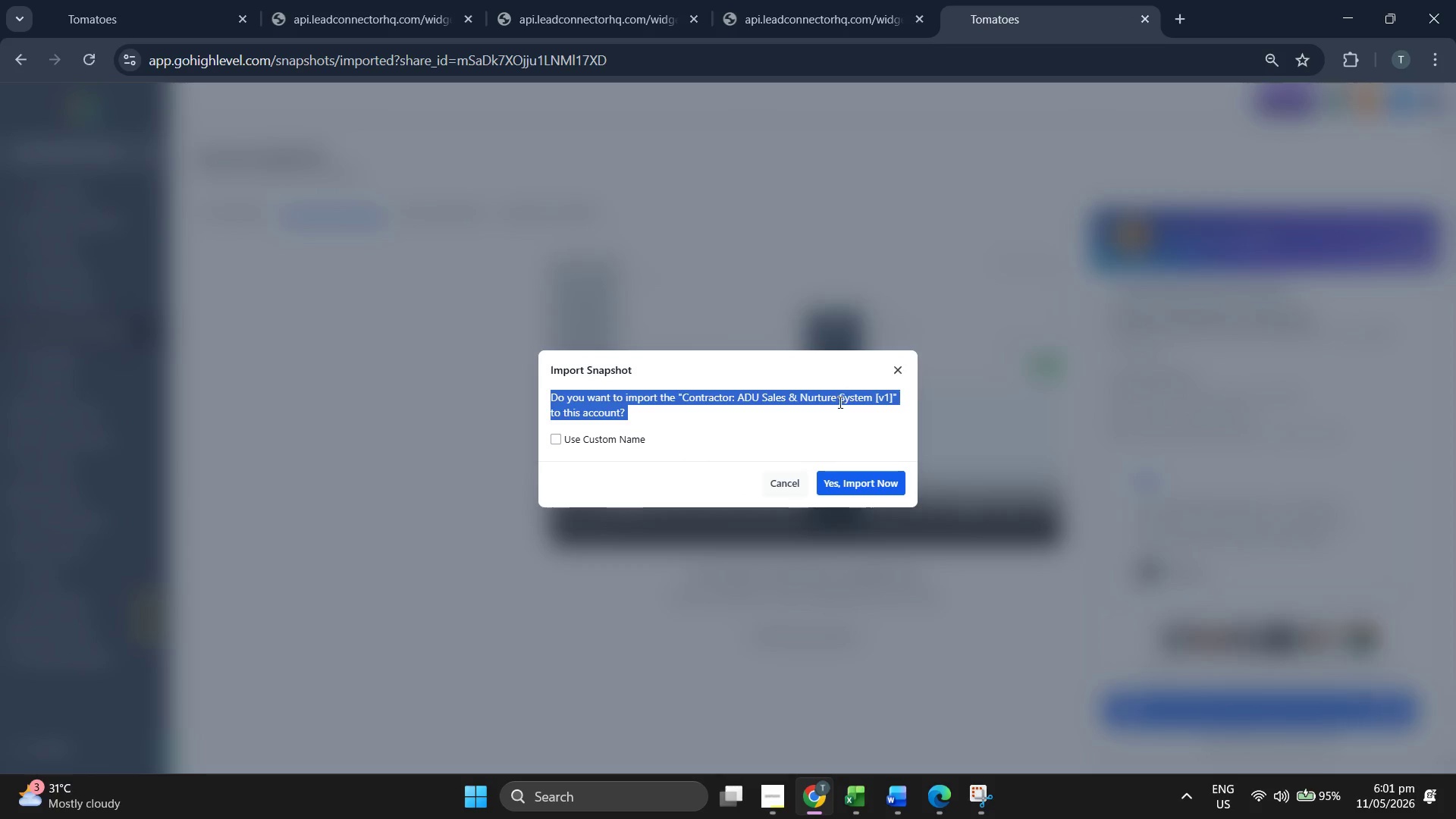 
left_click([823, 425])
 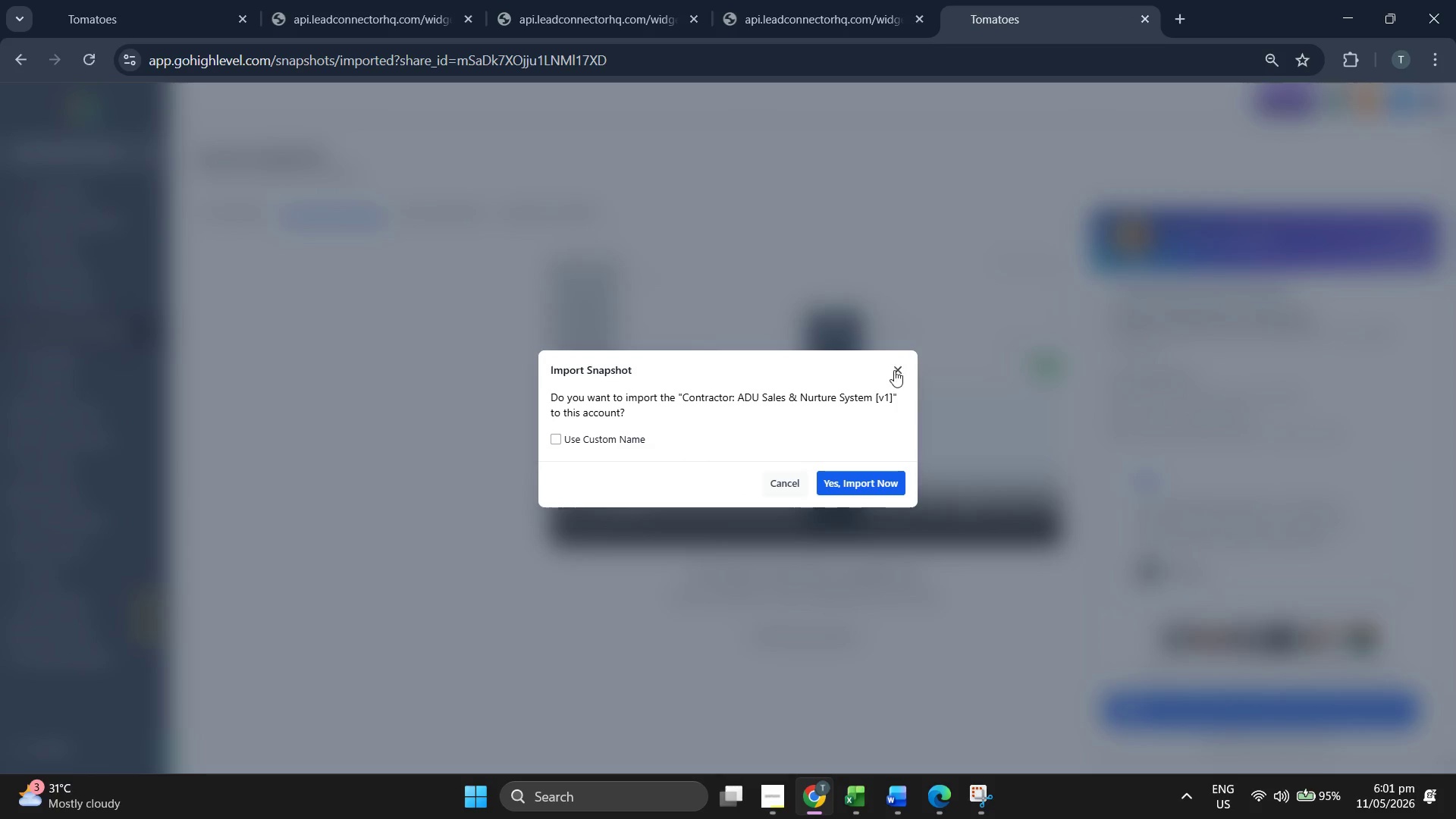 
left_click([896, 369])
 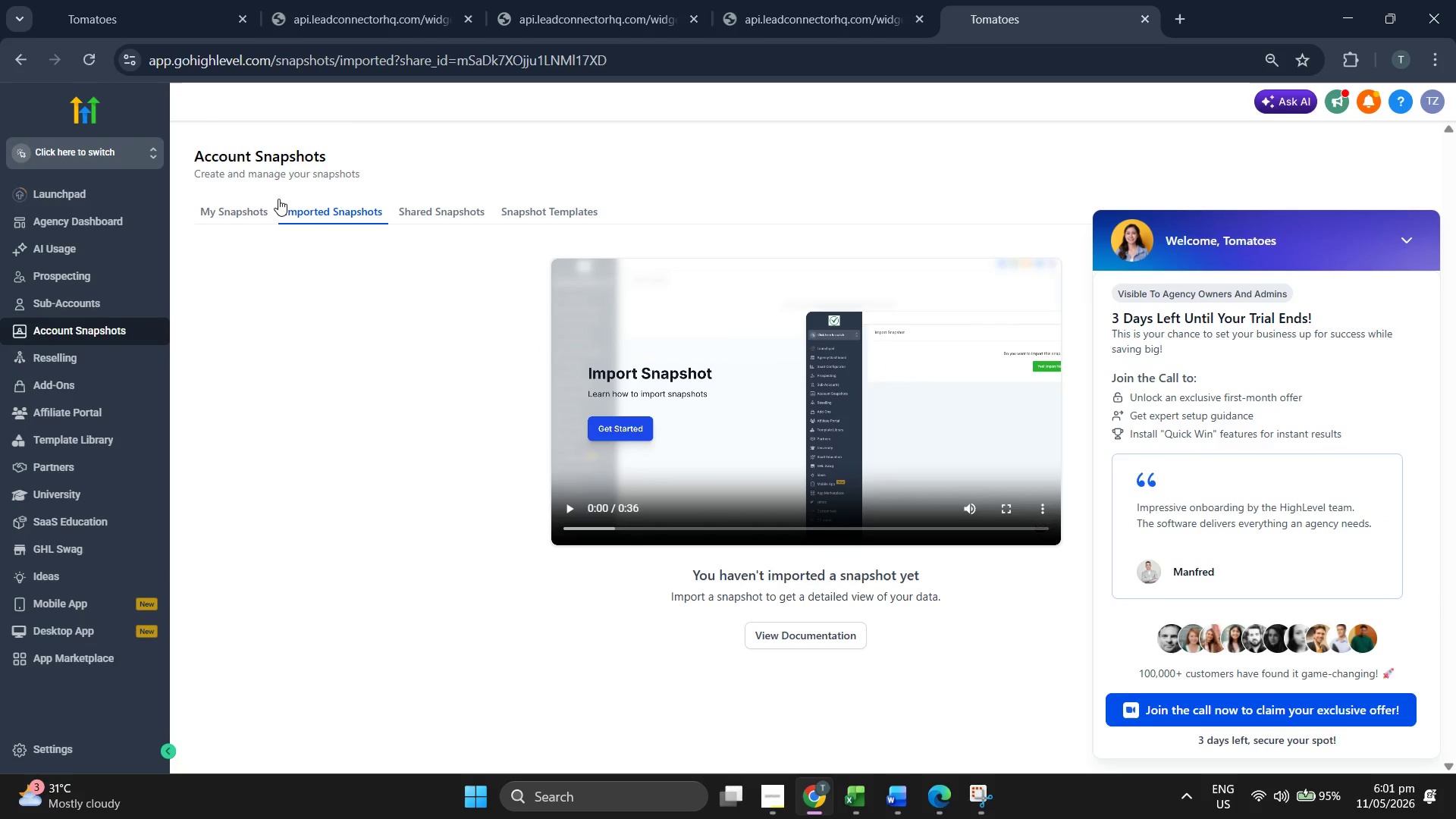 
left_click([238, 212])
 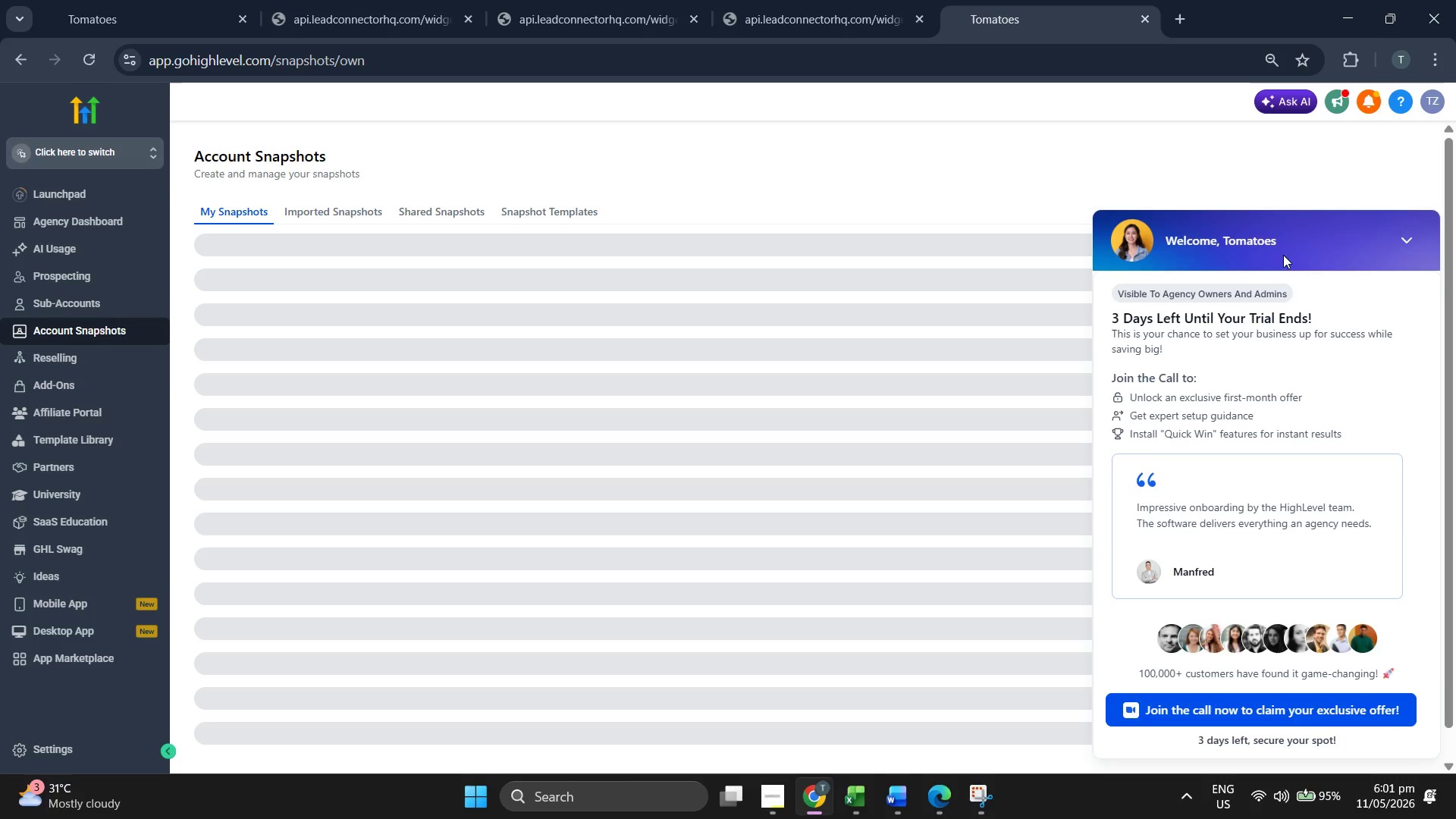 
left_click([1402, 232])
 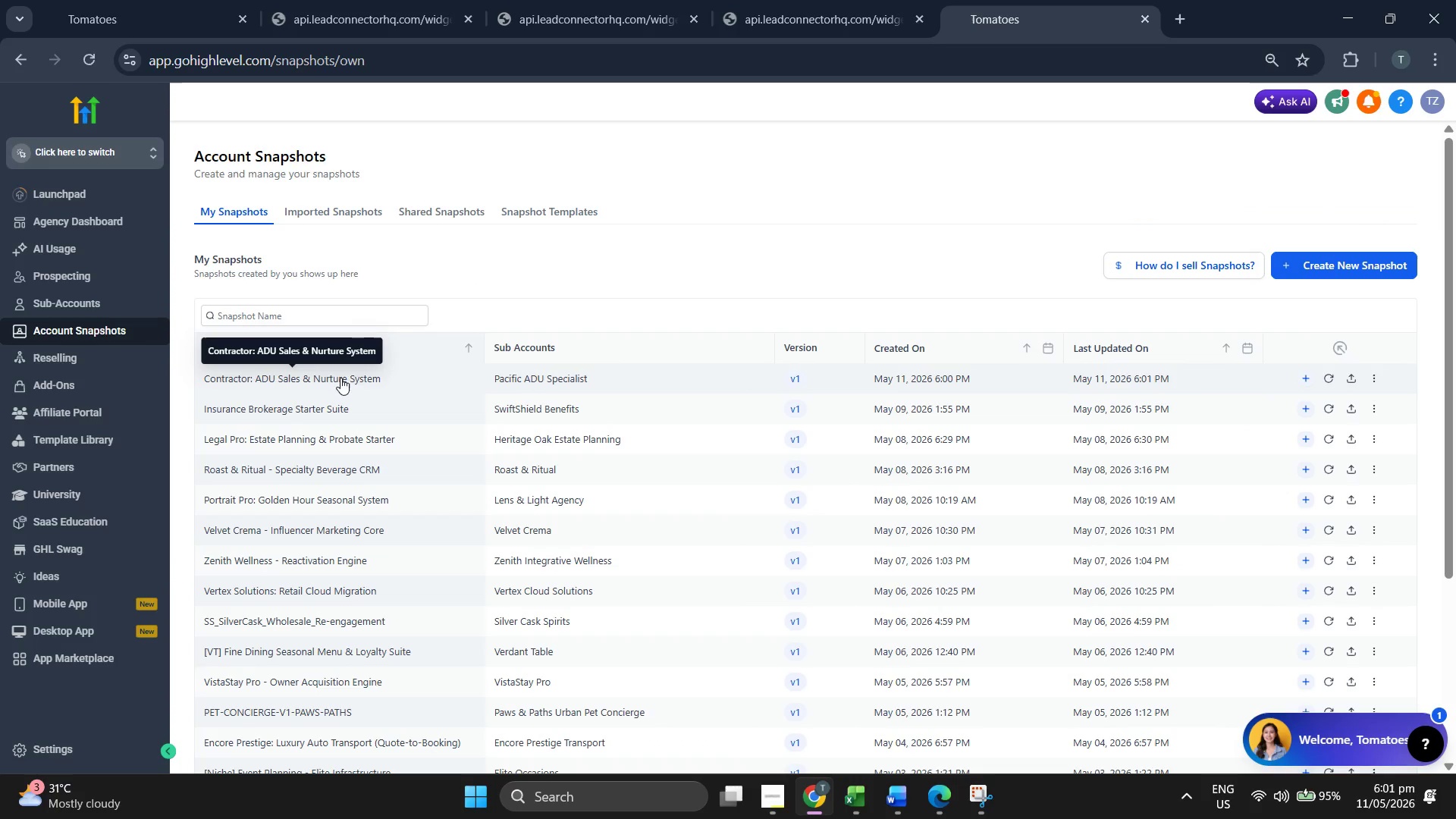 